 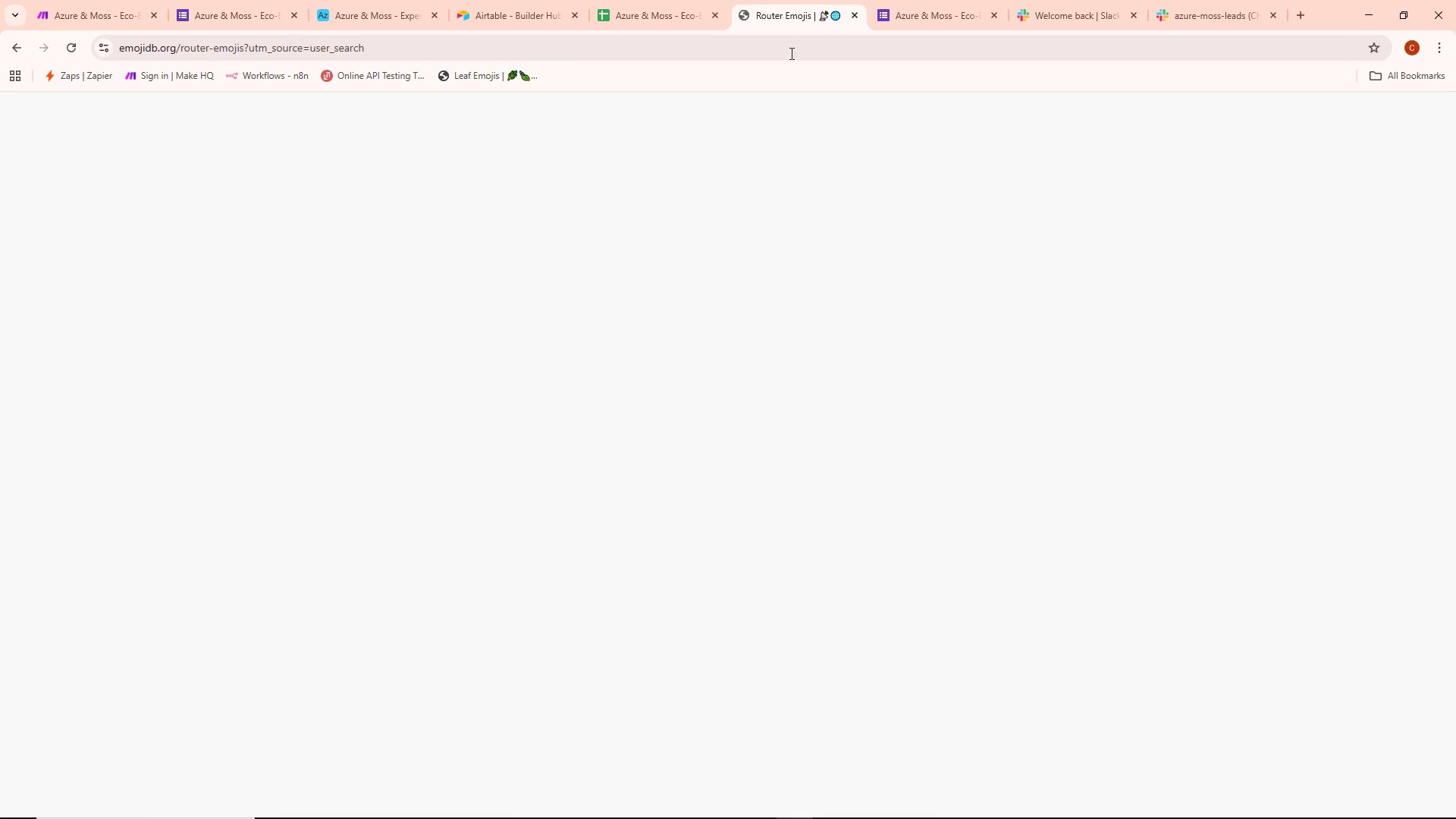 
left_click([642, 102])
 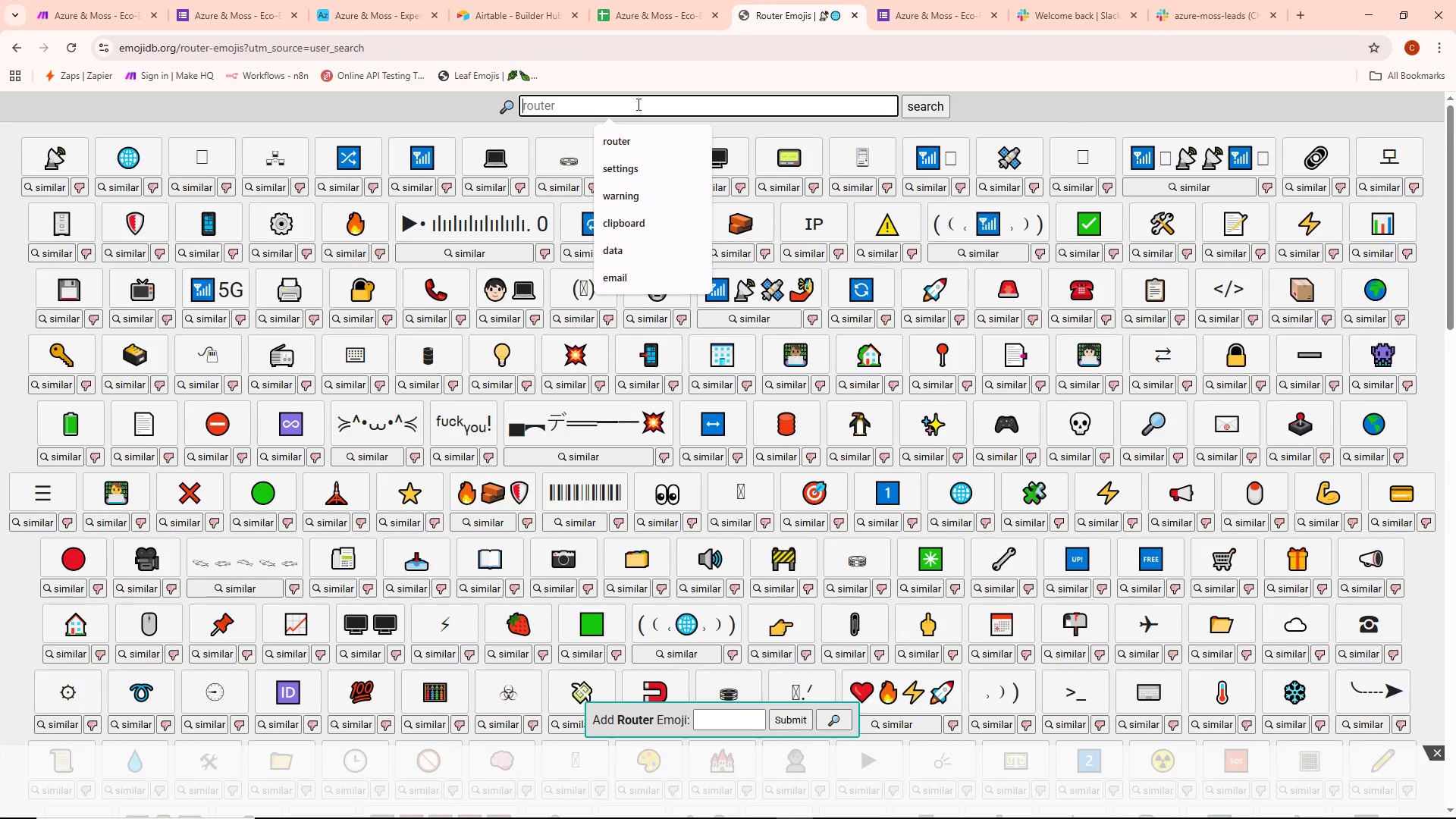 
key(E)
 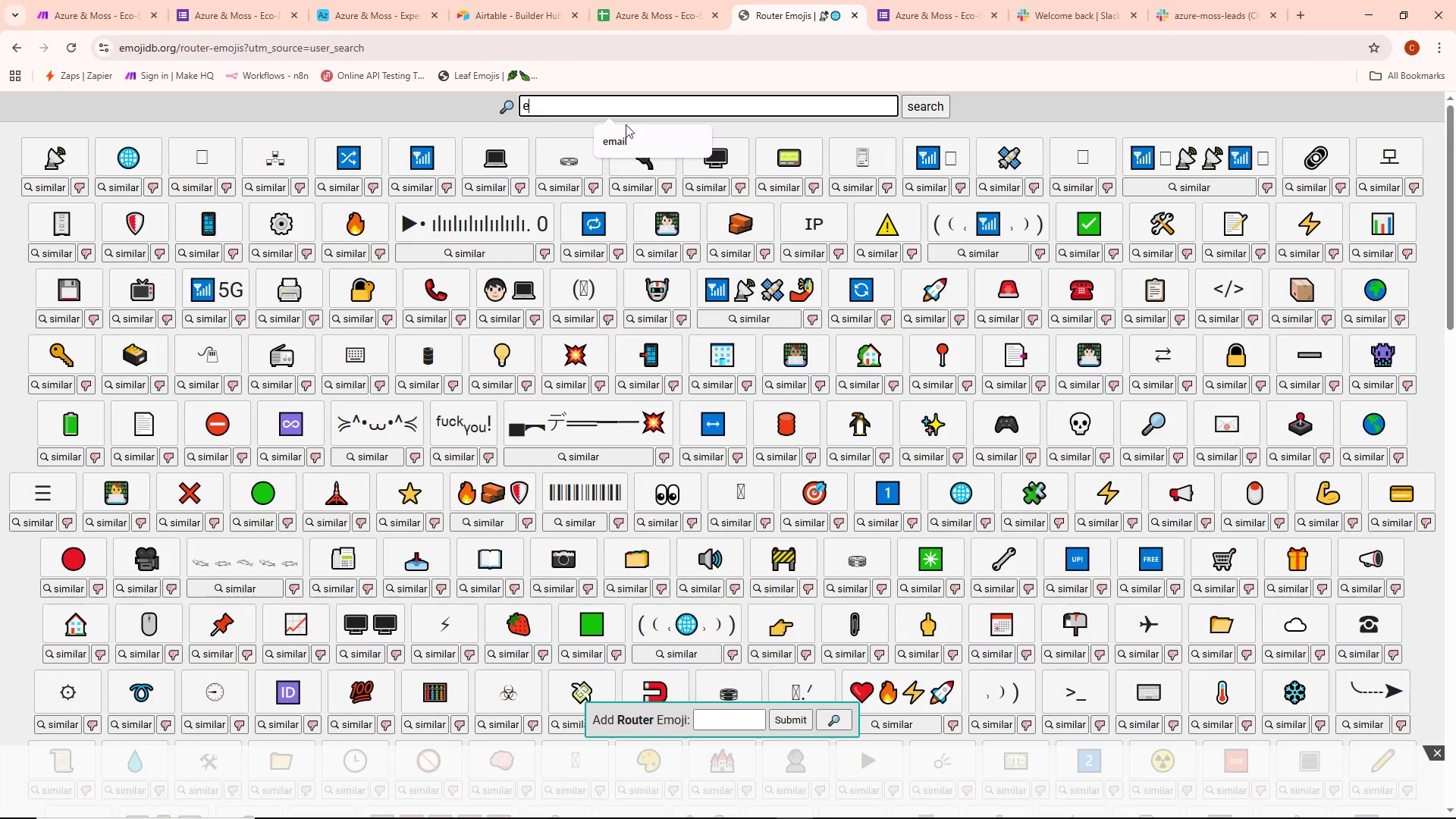 
left_click([628, 130])
 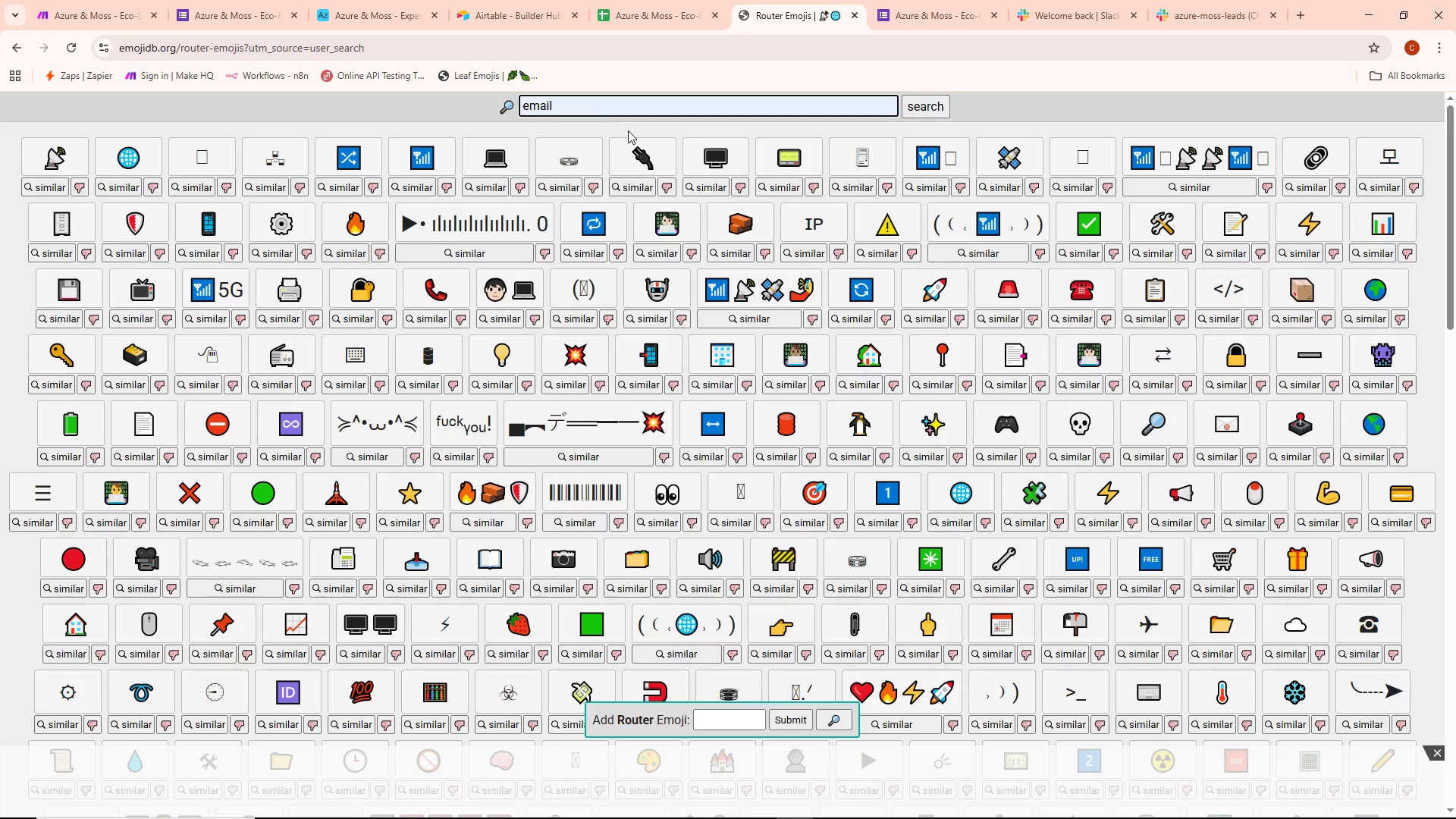 
key(NumpadEnter)
 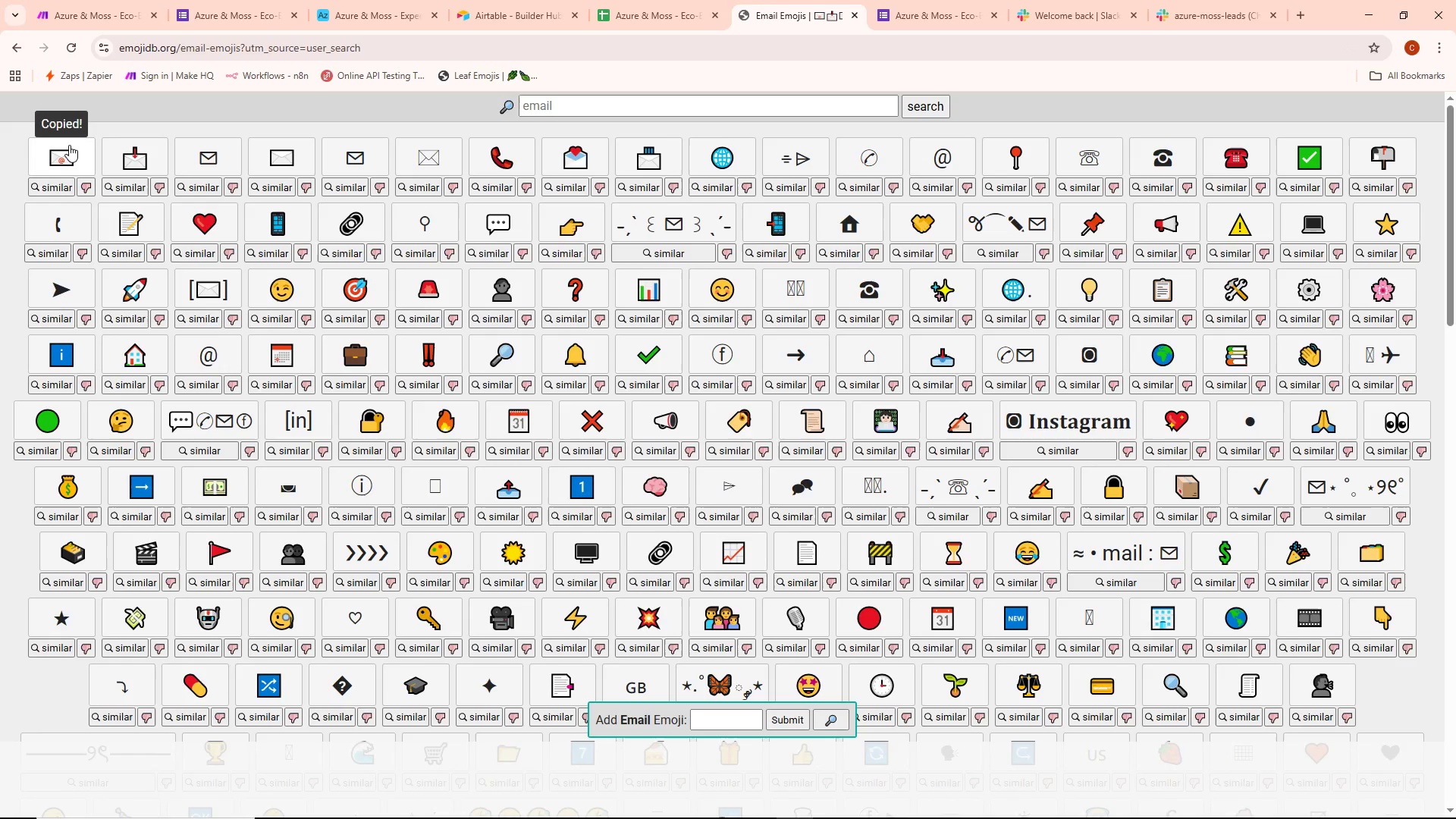 
left_click([71, 3])
 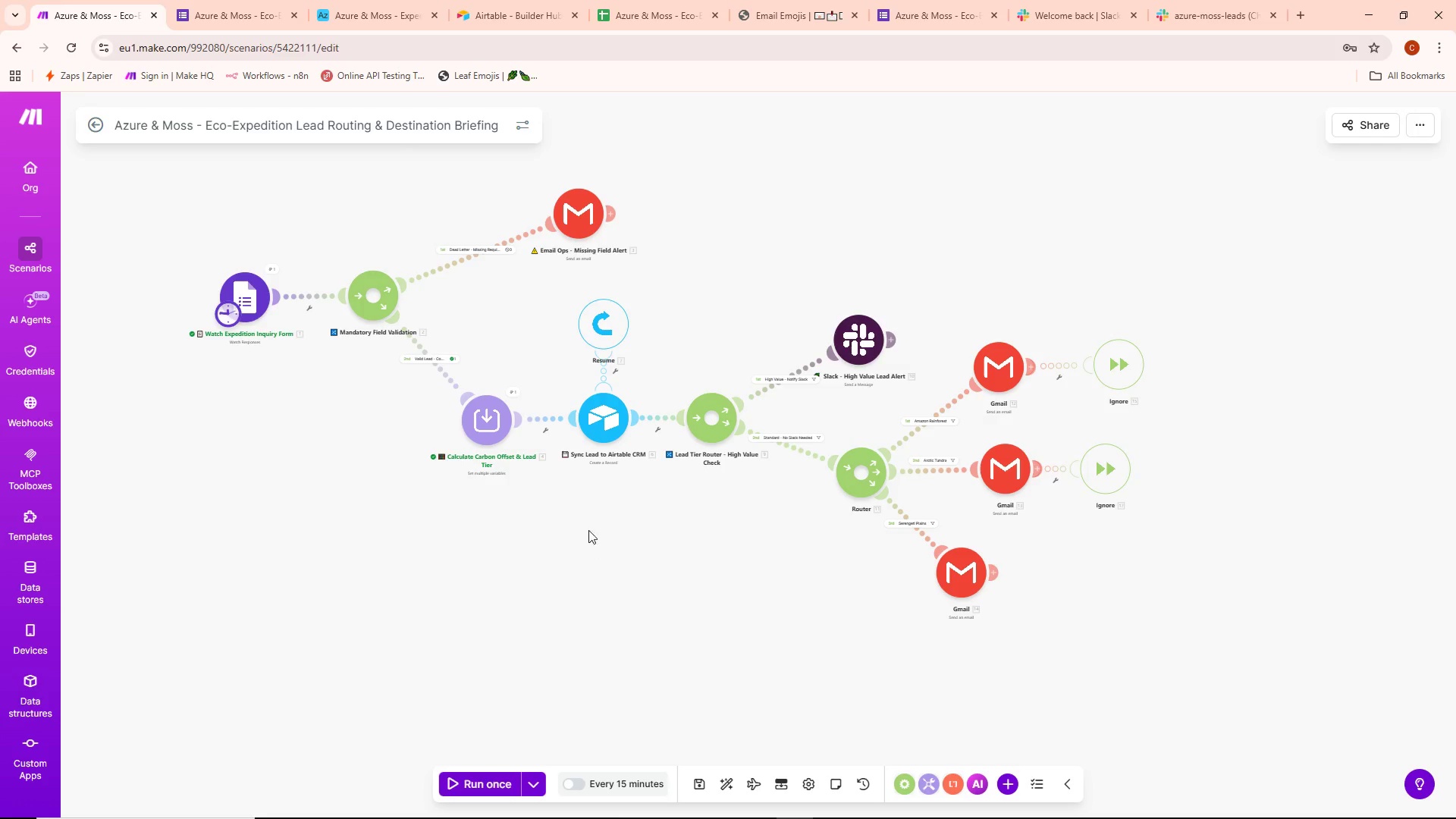 
left_click_drag(start_coordinate=[1108, 494], to_coordinate=[1040, 684])
 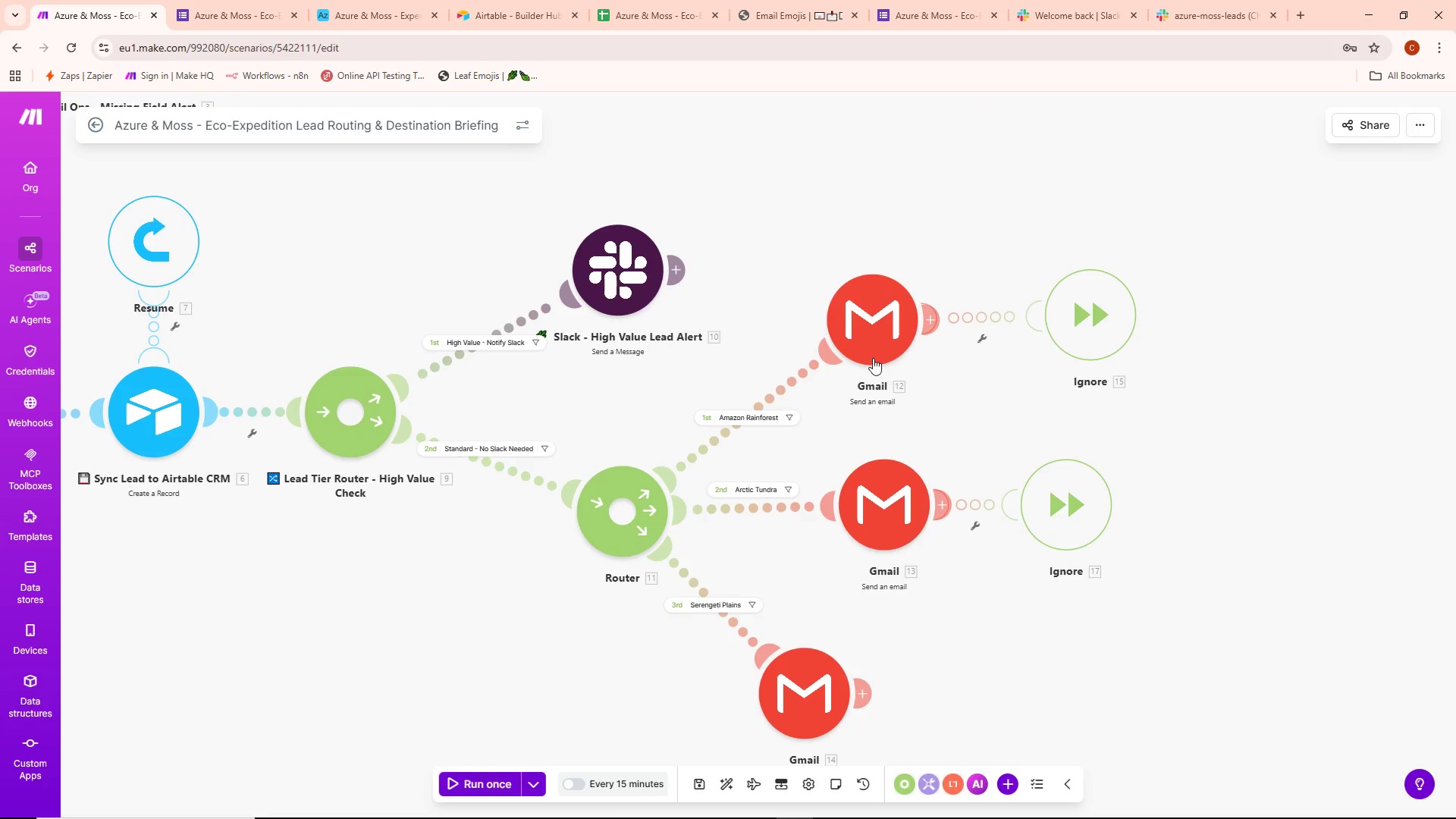 
scroll: coordinate [1071, 657], scroll_direction: up, amount: 3.0
 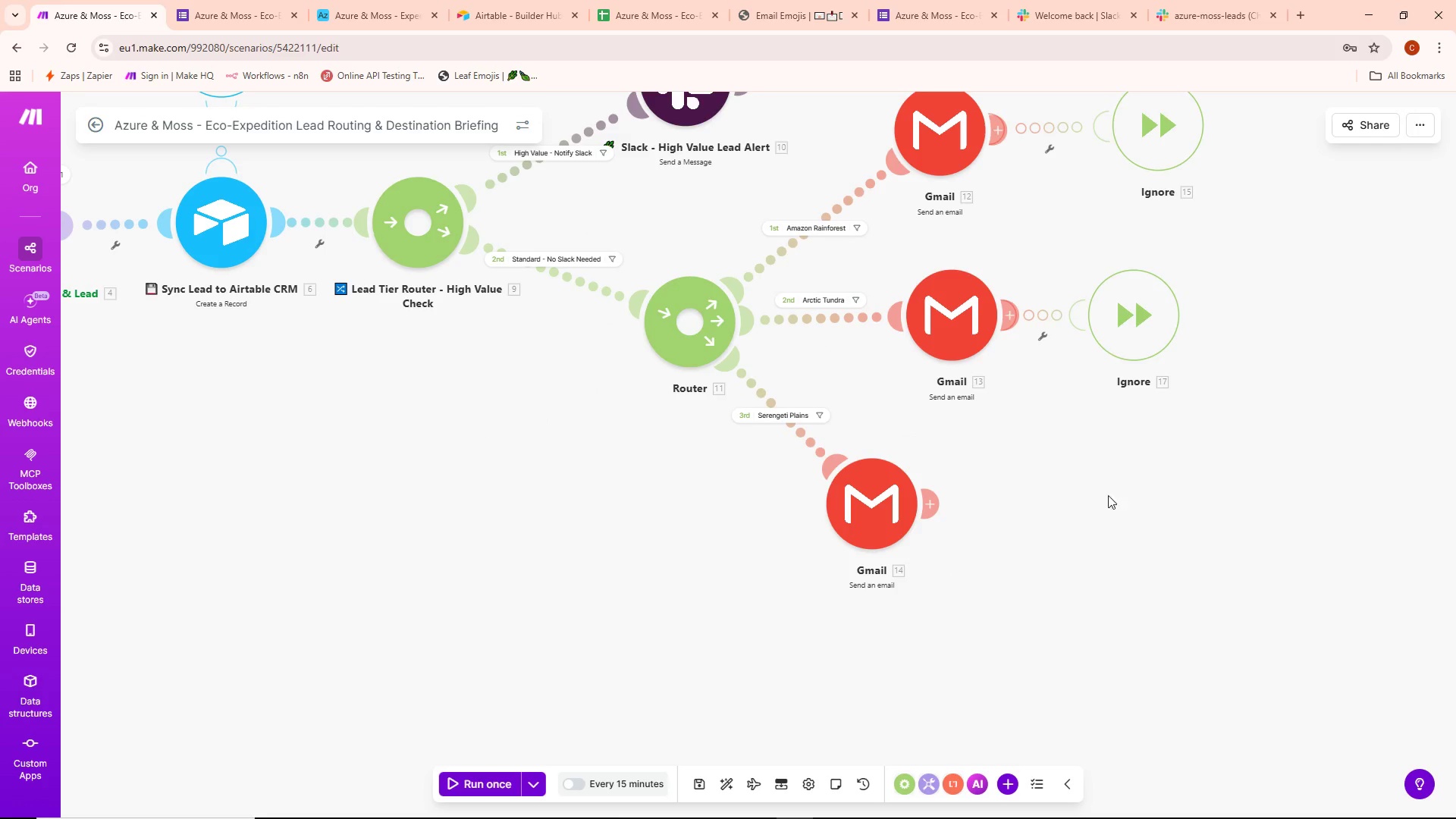 
right_click([858, 331])
 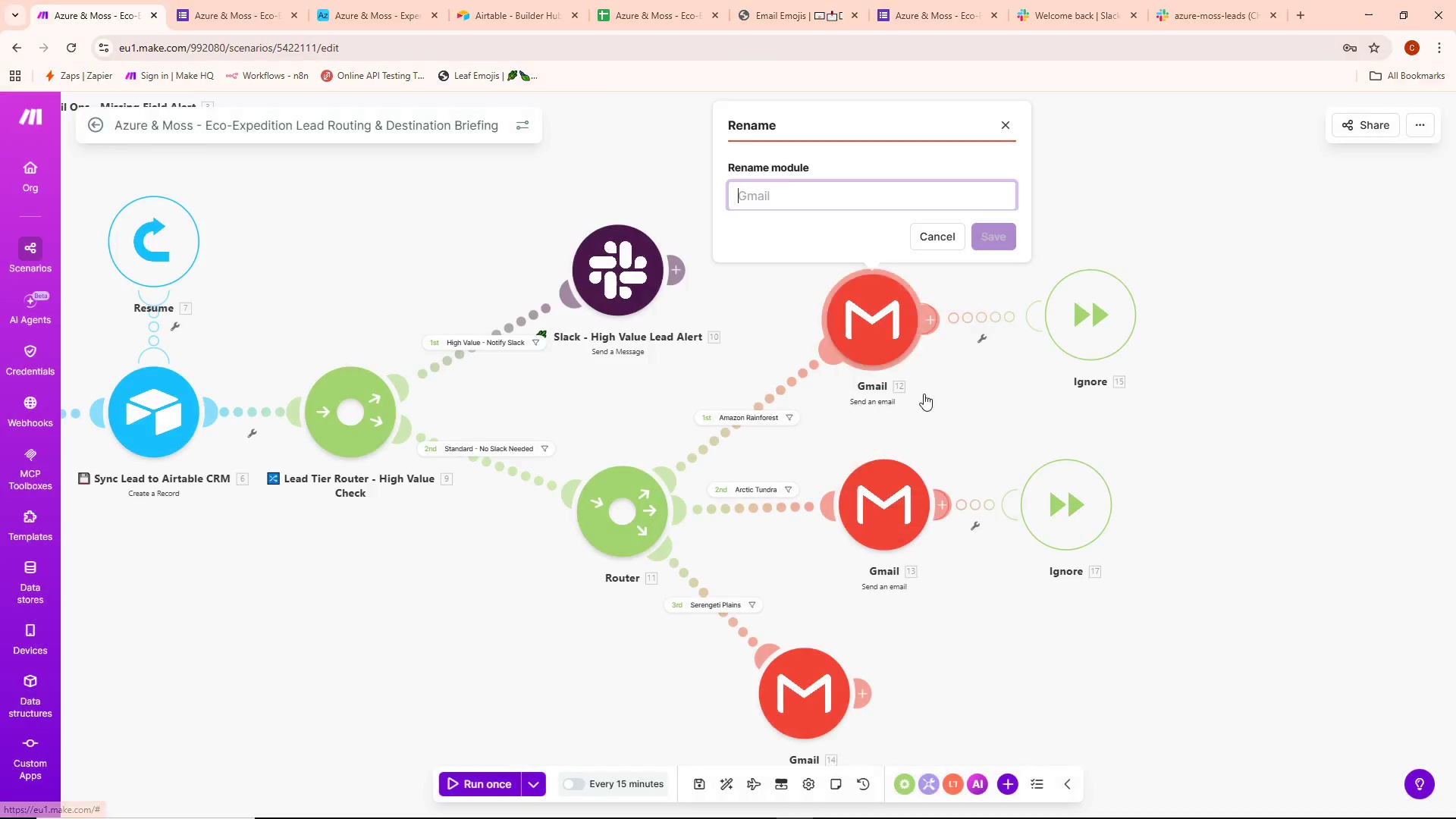 
key(Control+ControlLeft)
 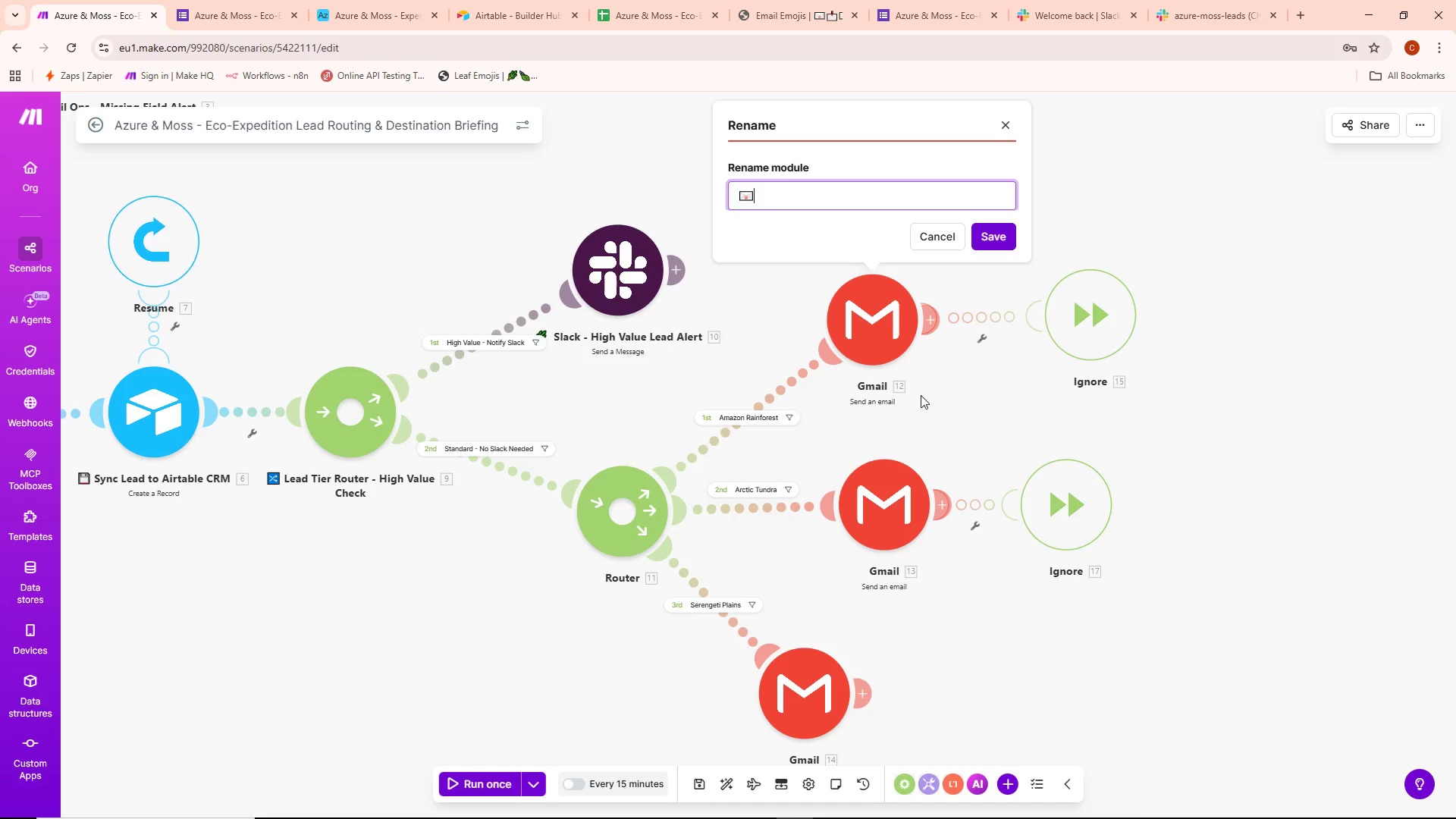 
key(Control+V)
 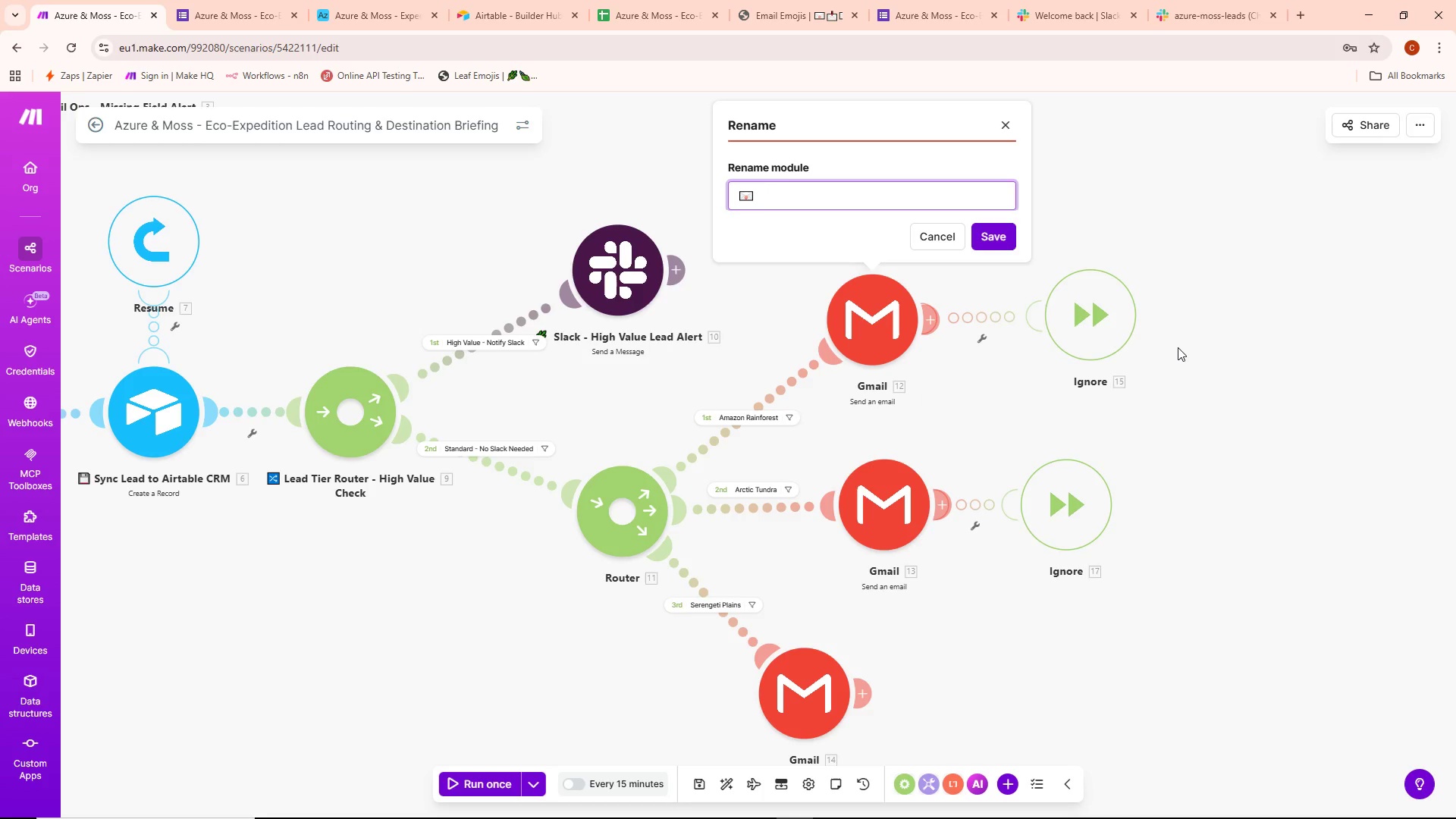 
type( Email Client - Amazon sus)
key(Backspace)
key(Backspace)
key(Backspace)
type(Sustainability)
 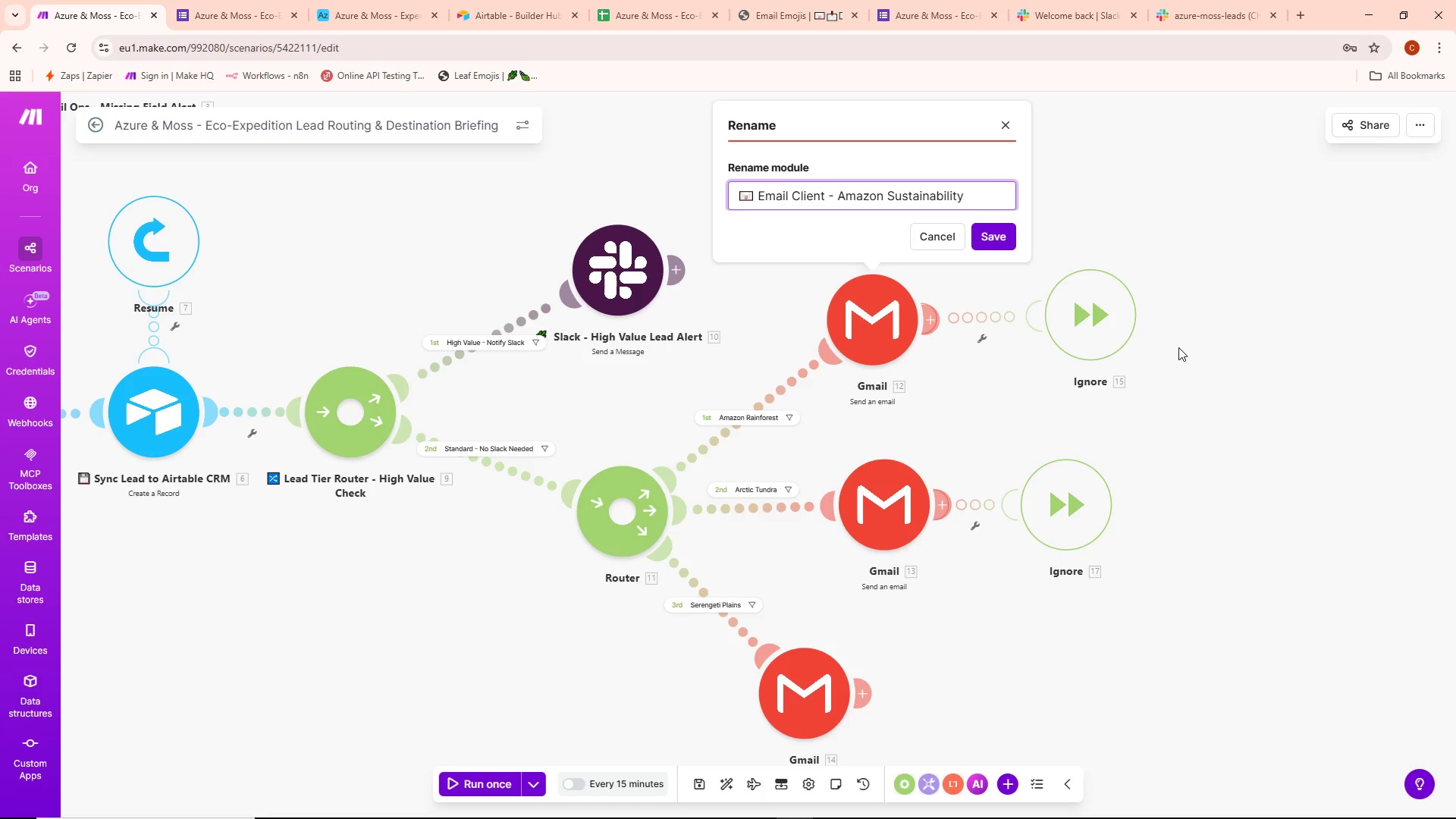 
type( Guide)
 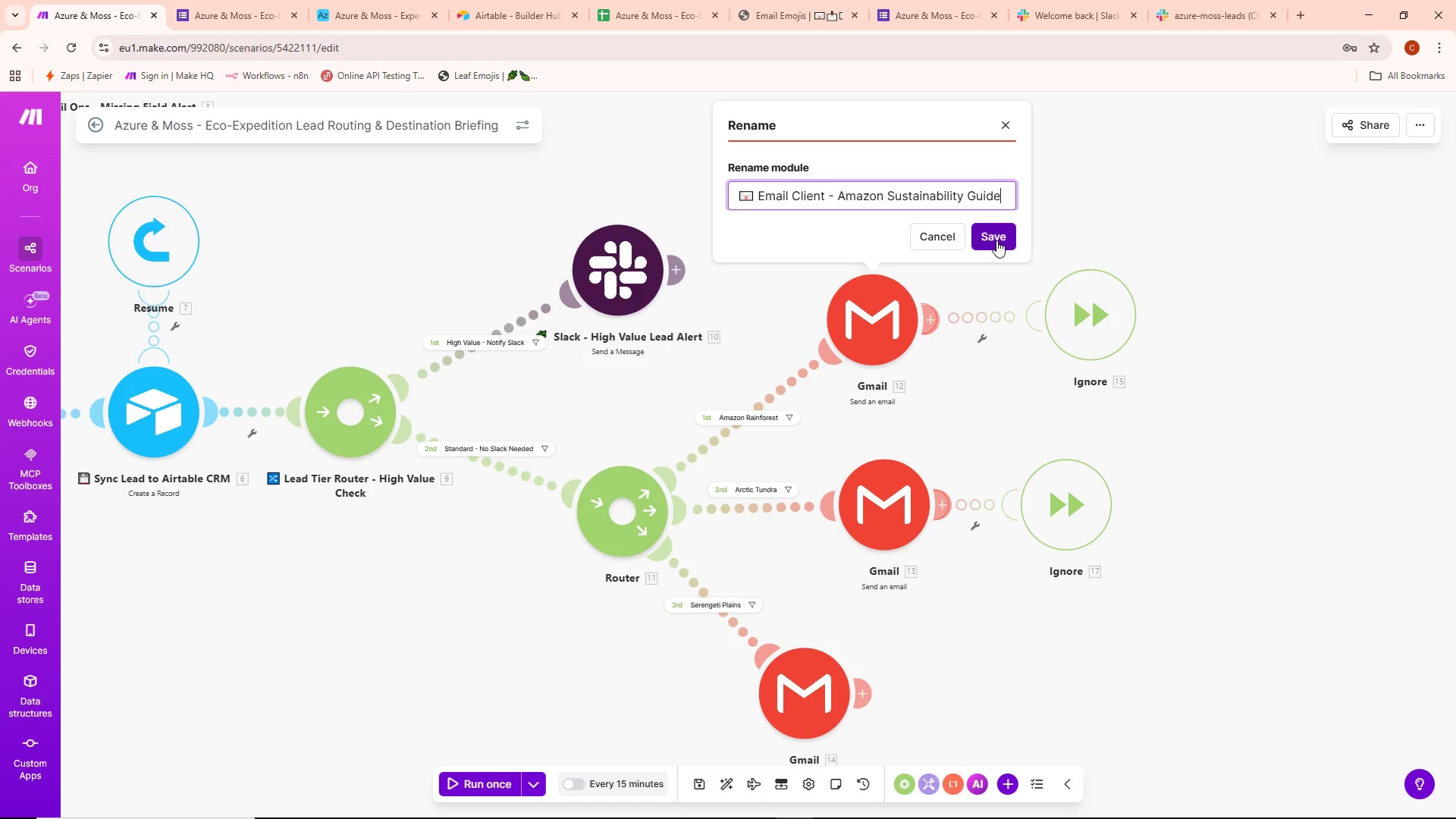 
wait(6.89)
 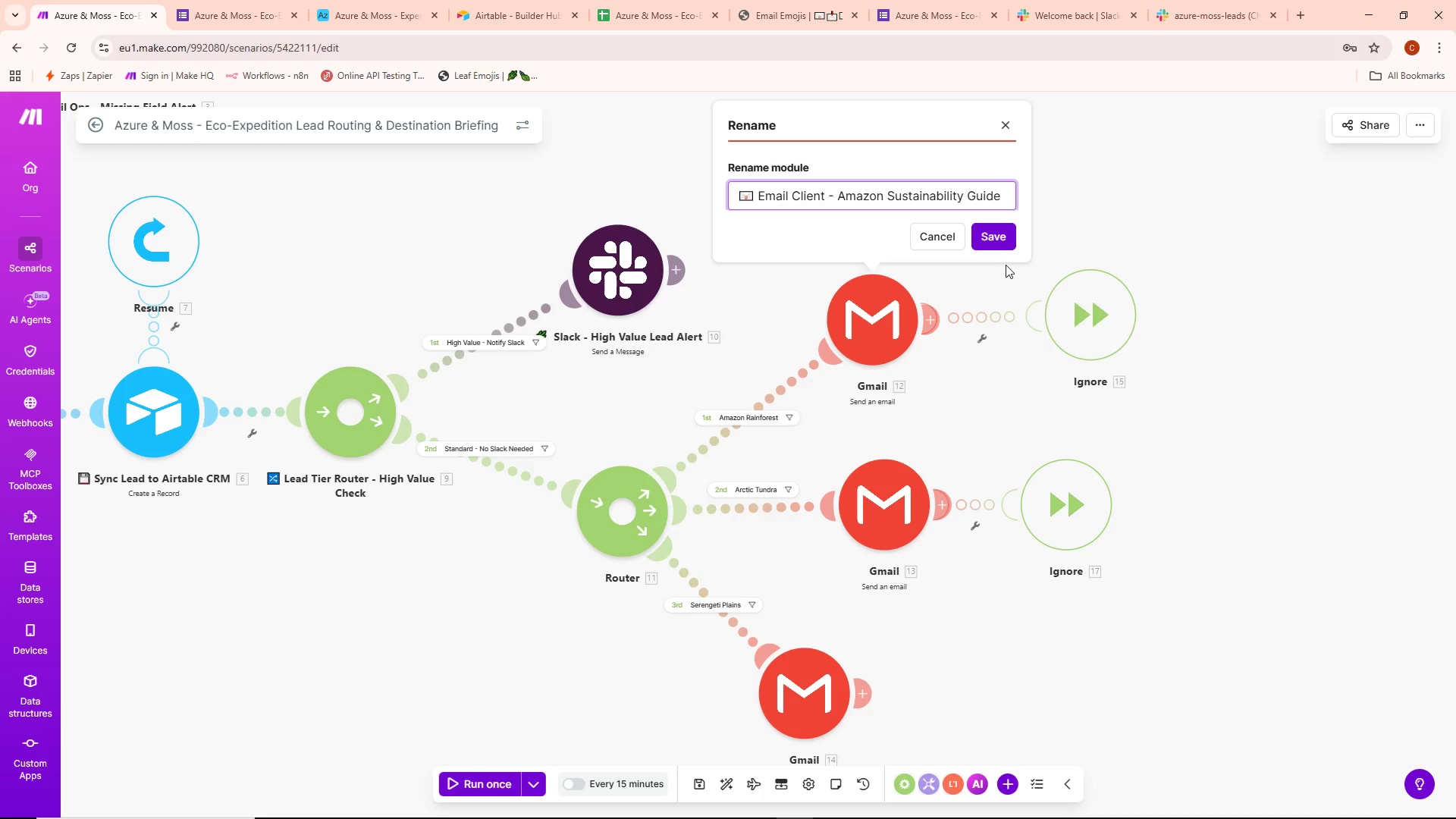 
left_click_drag(start_coordinate=[742, 193], to_coordinate=[841, 199])
 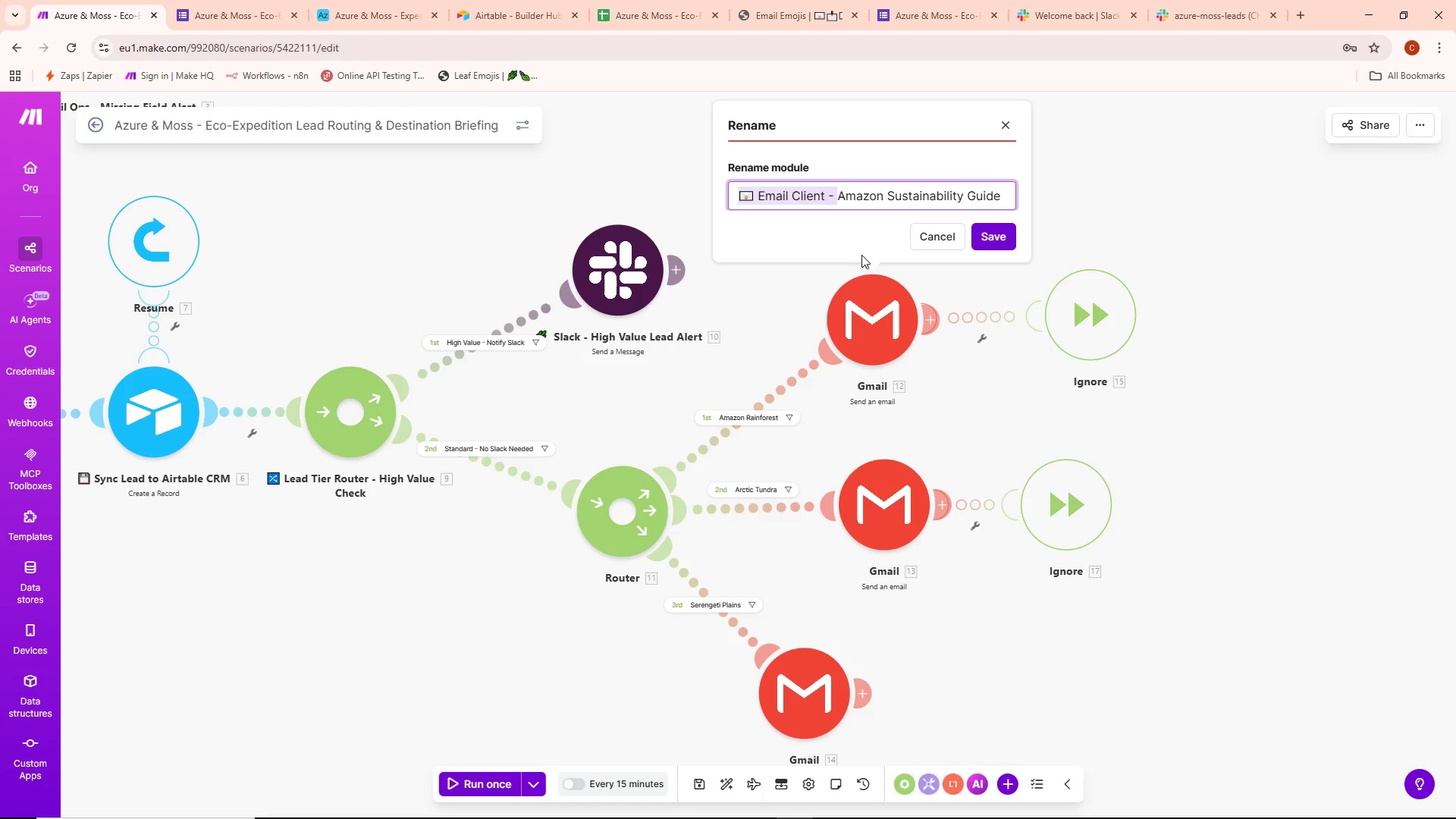 
key(Control+ControlLeft)
 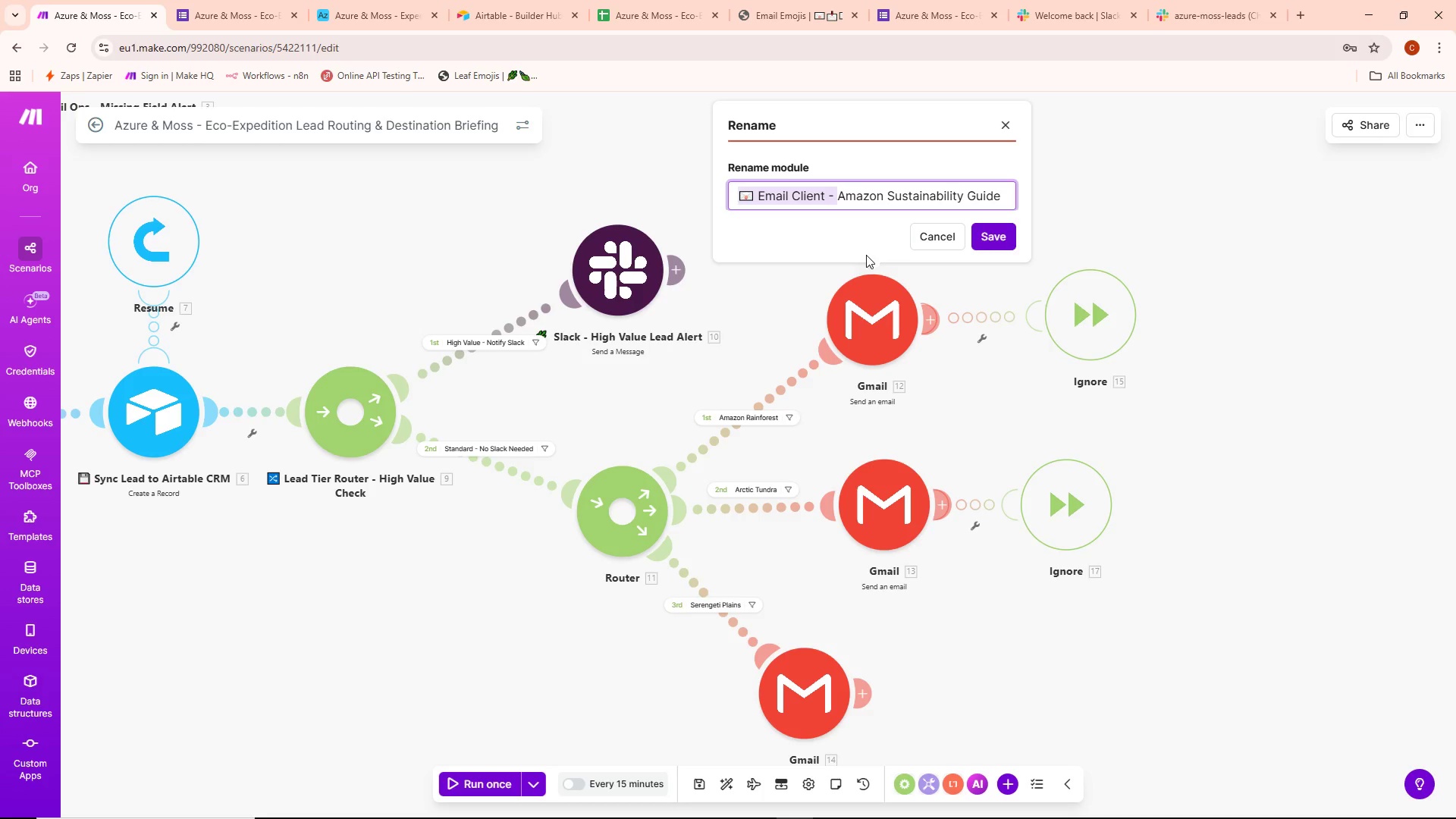 
key(Control+C)
 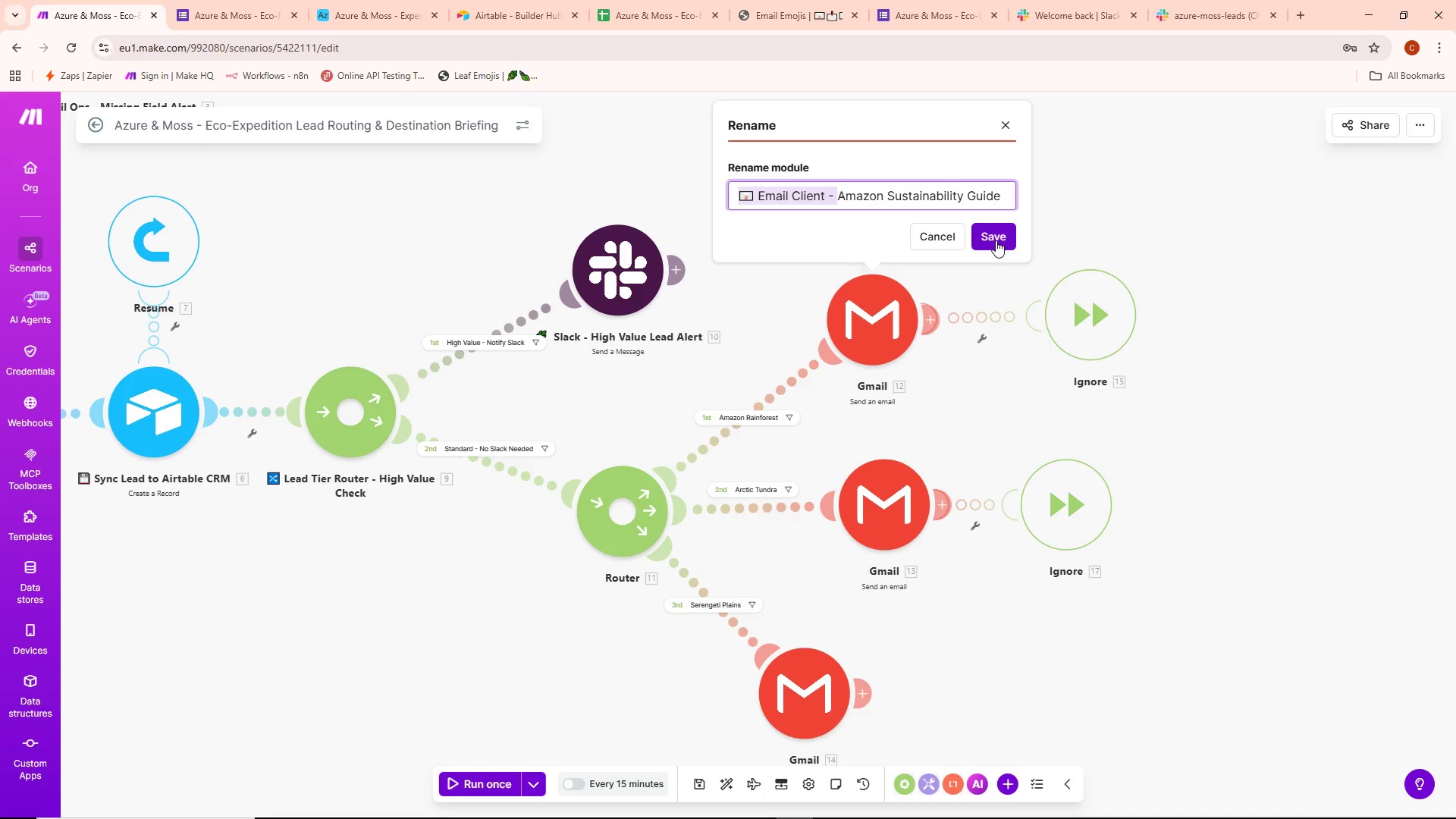 
left_click([1001, 231])
 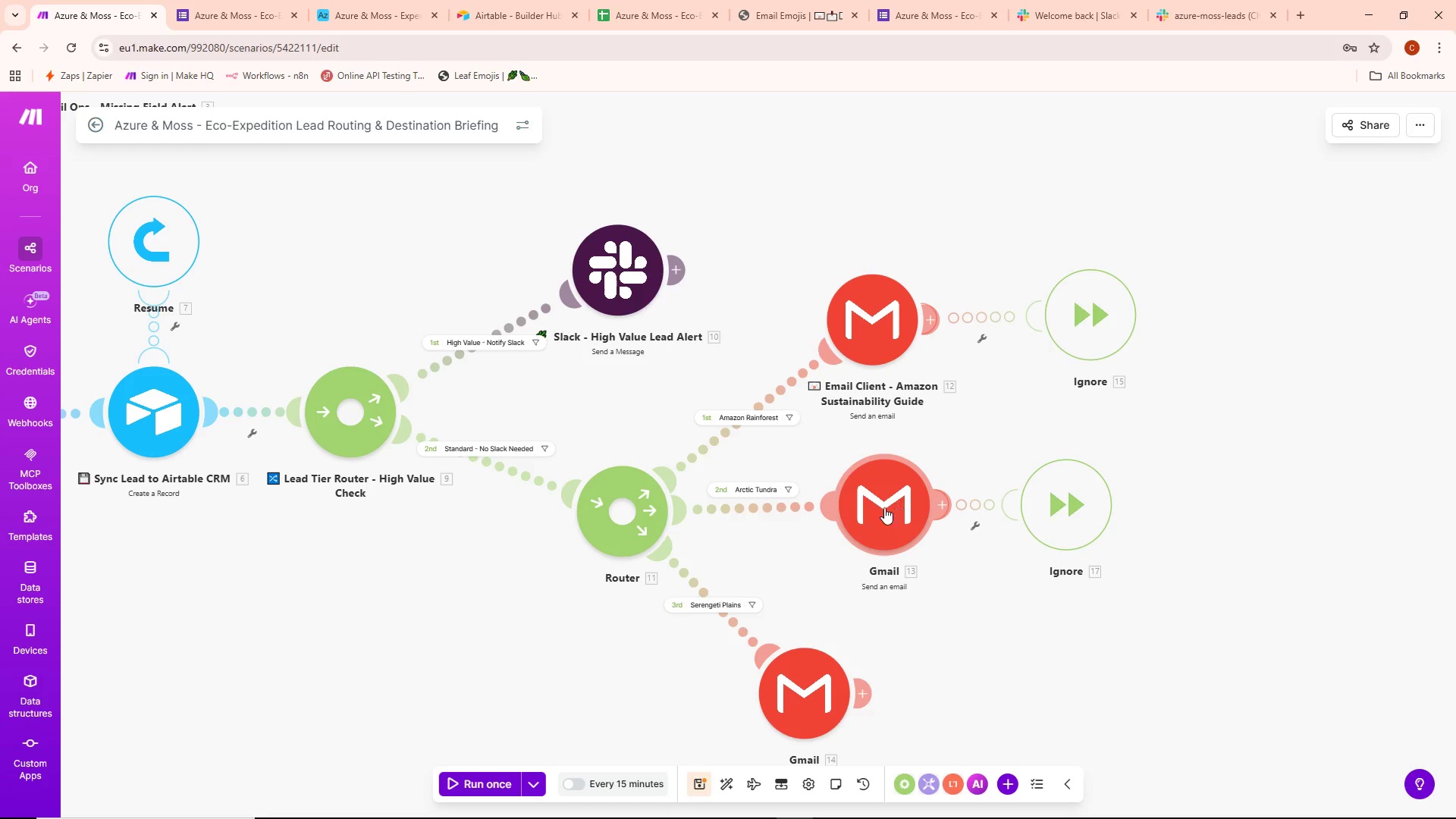 
right_click([874, 512])
 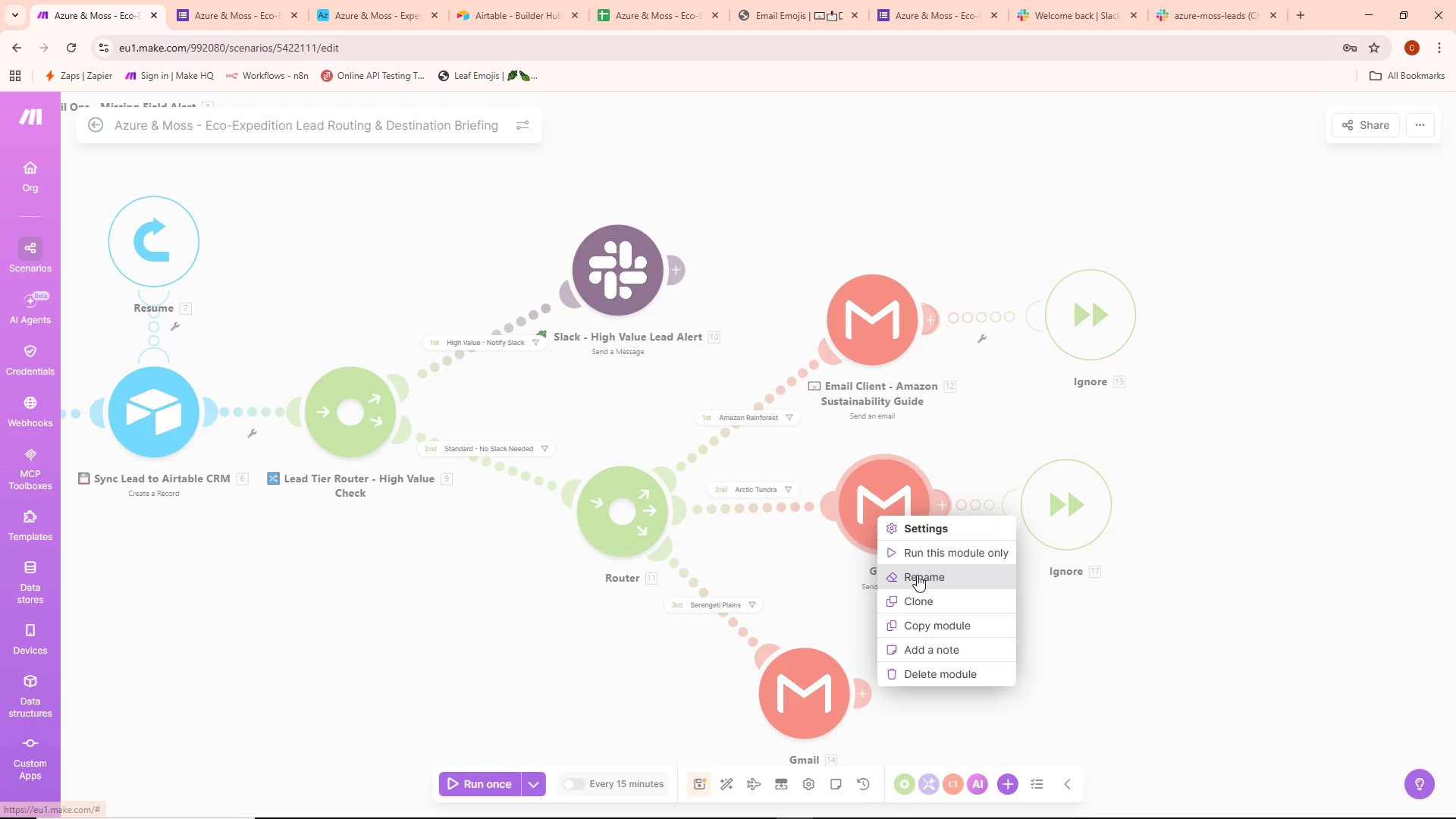 
left_click([918, 578])
 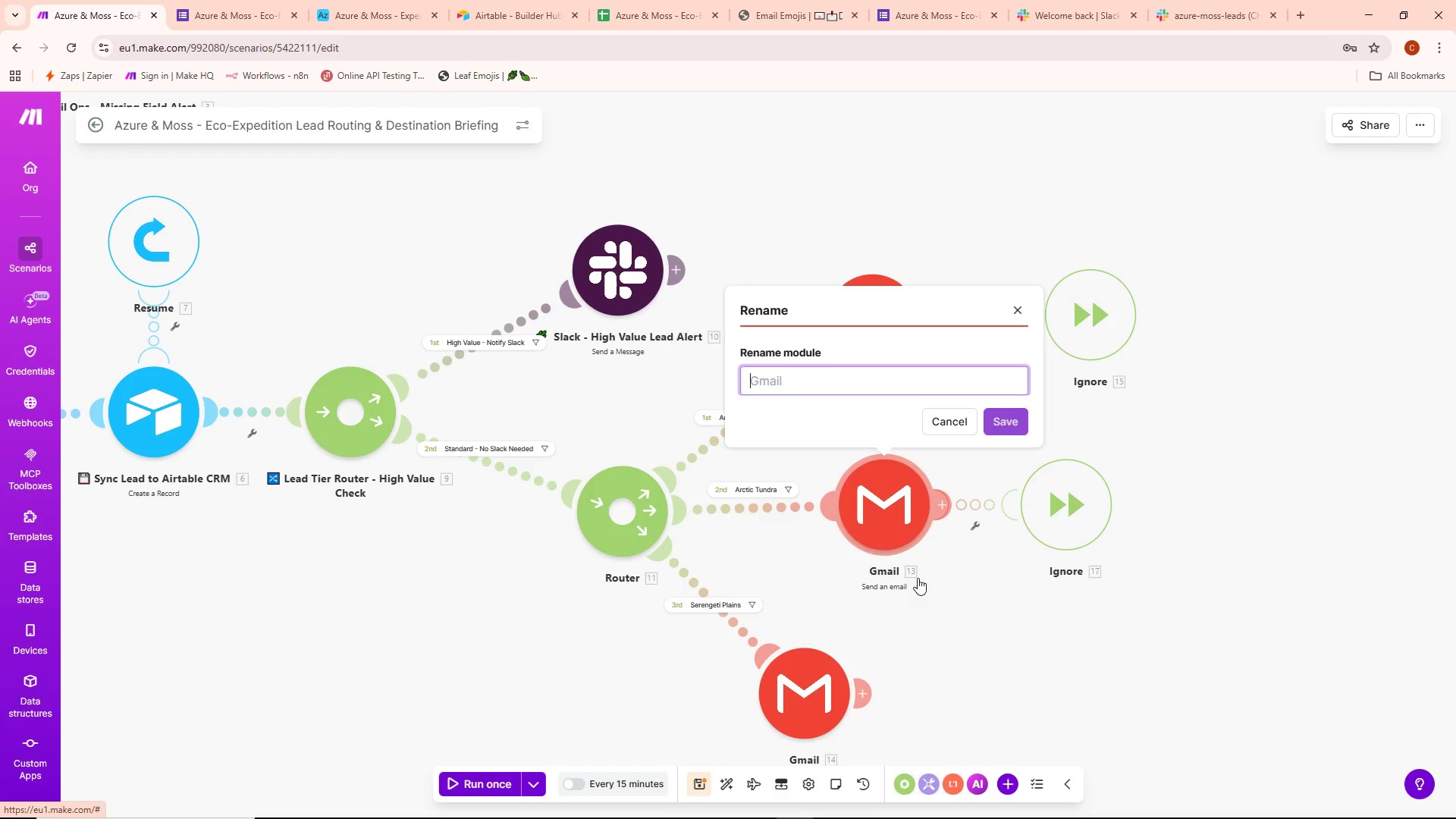 
key(Control+ControlLeft)
 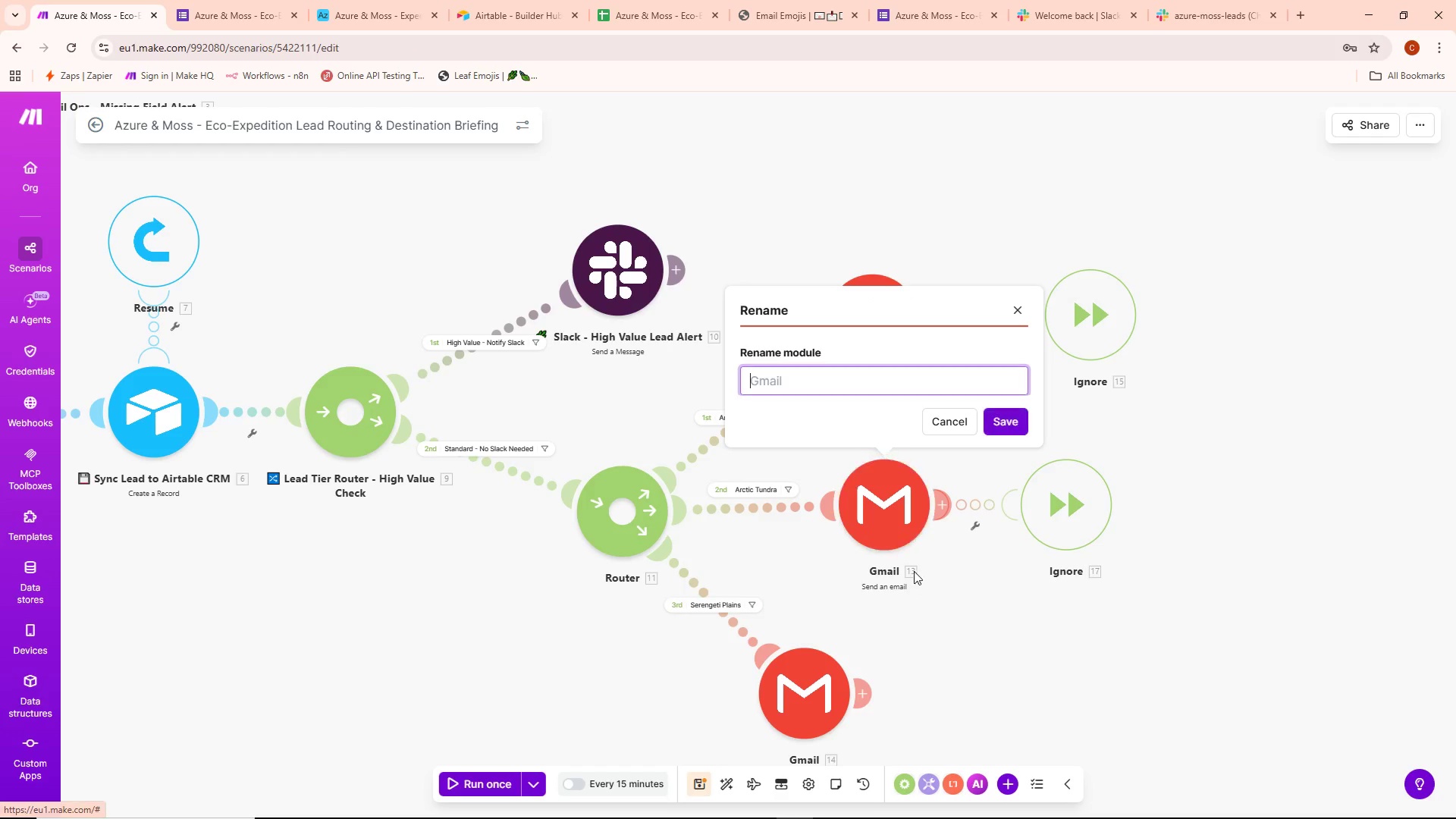 
key(Control+V)
 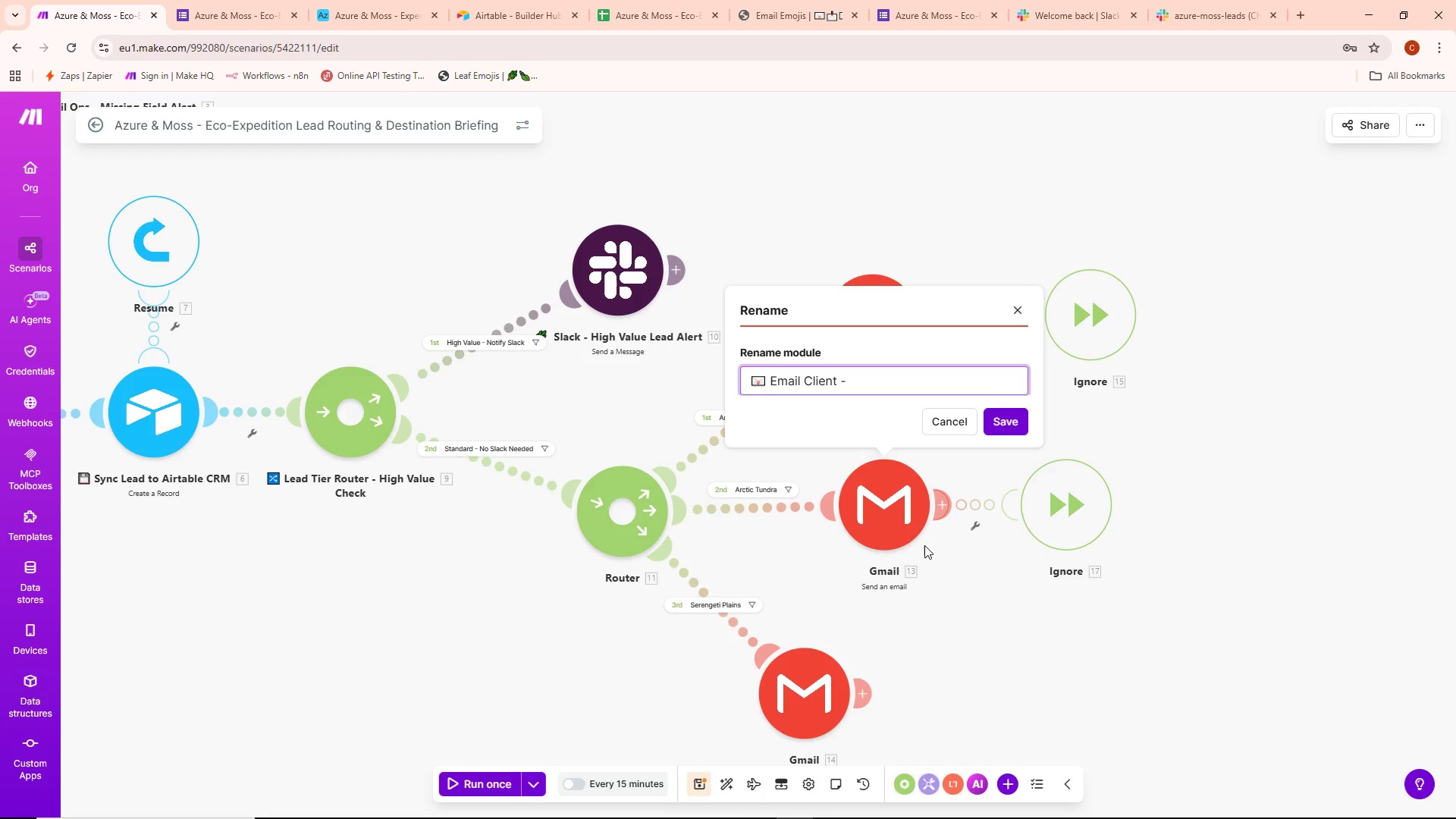 
type(Arctic Sustainability Guid)
 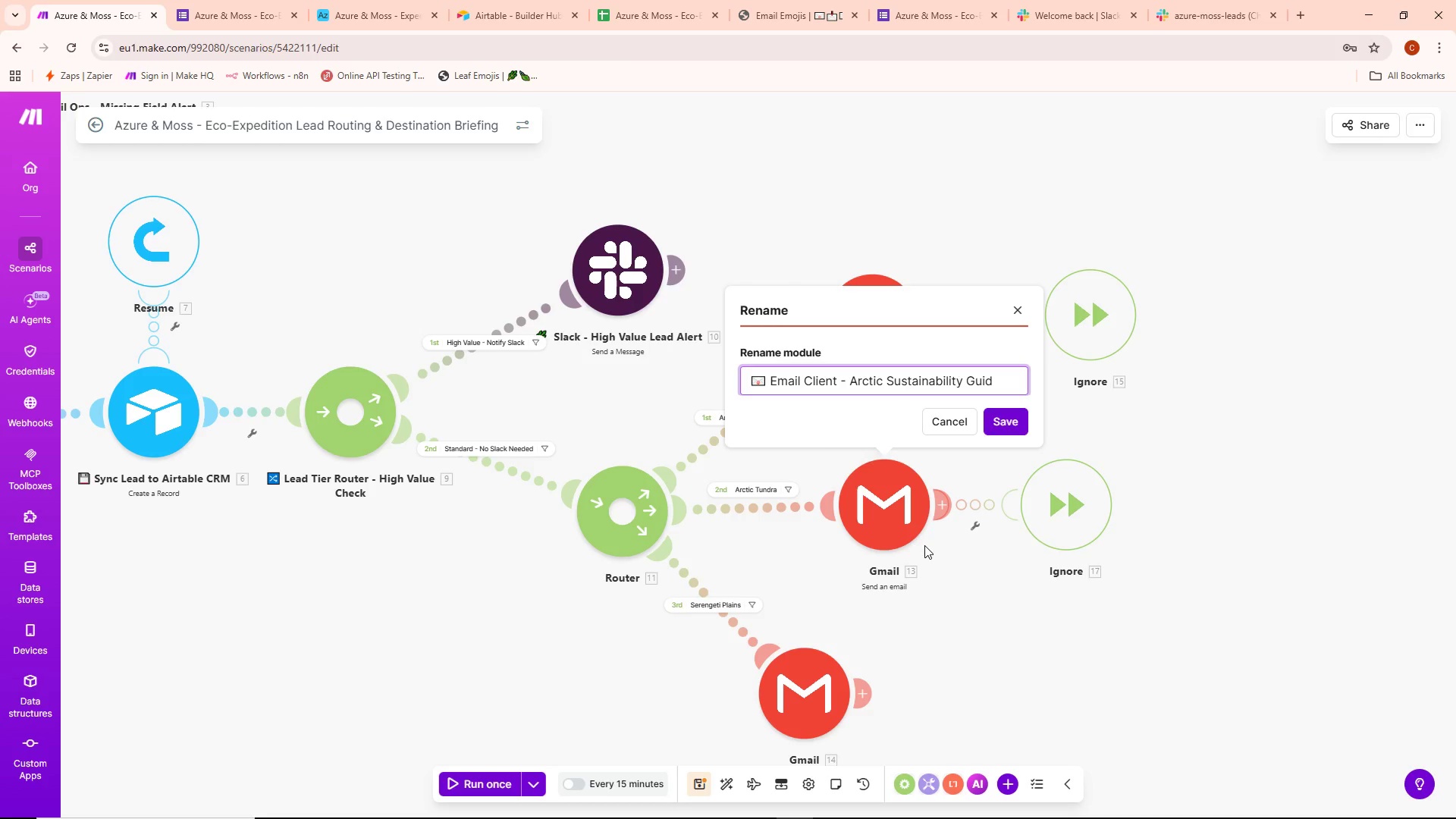 
key(E)
 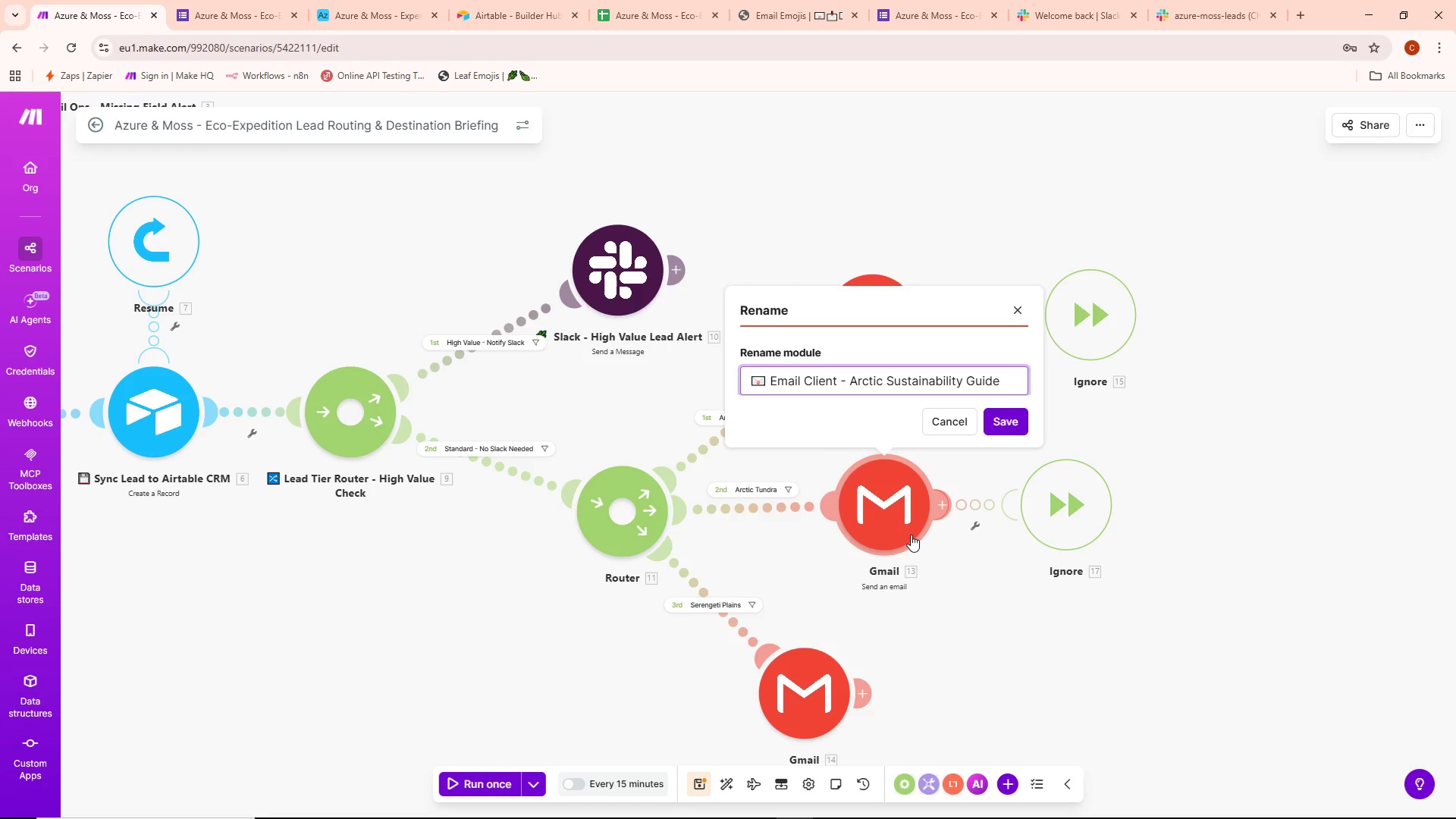 
wait(7.97)
 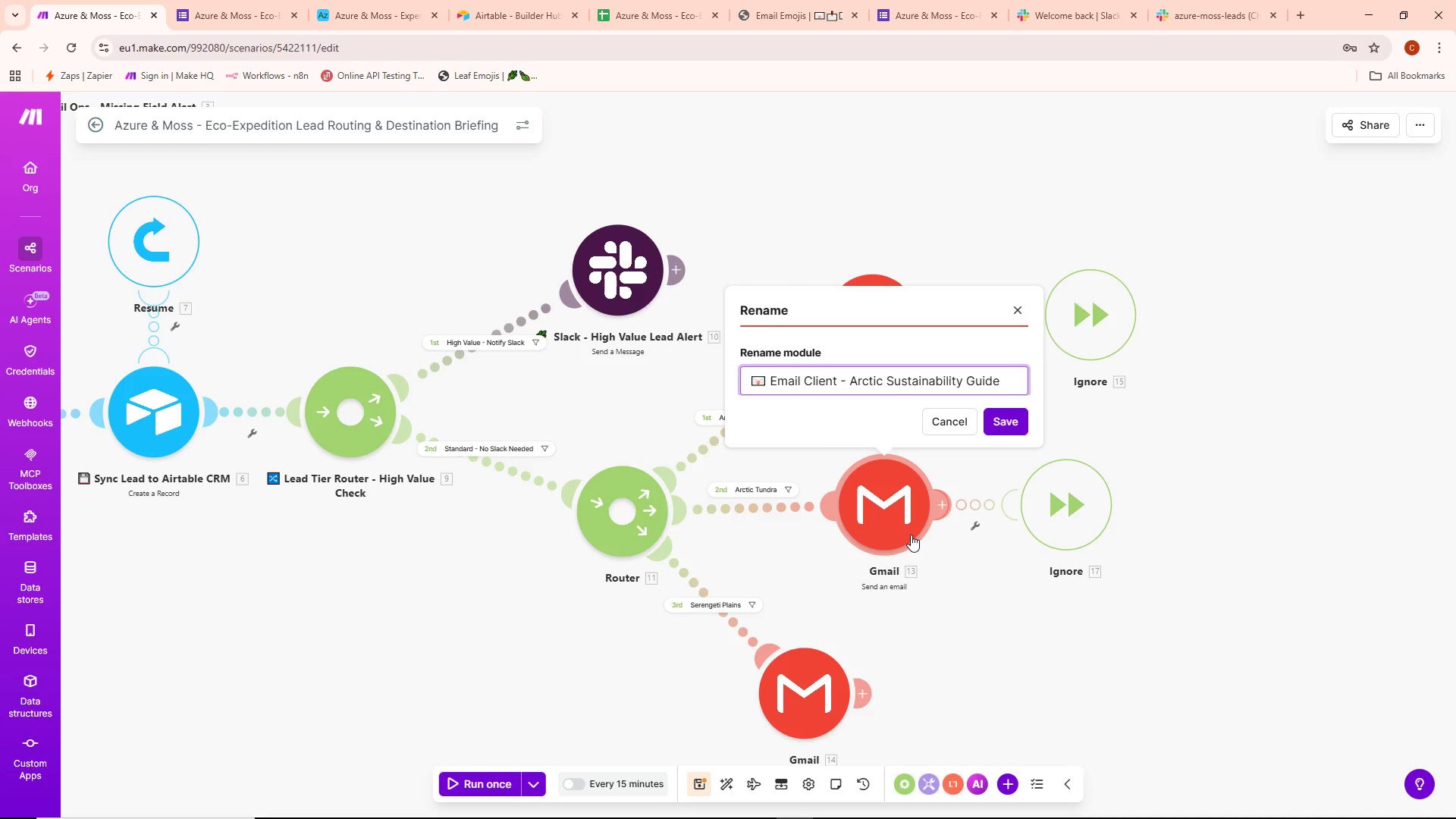 
left_click([1002, 415])
 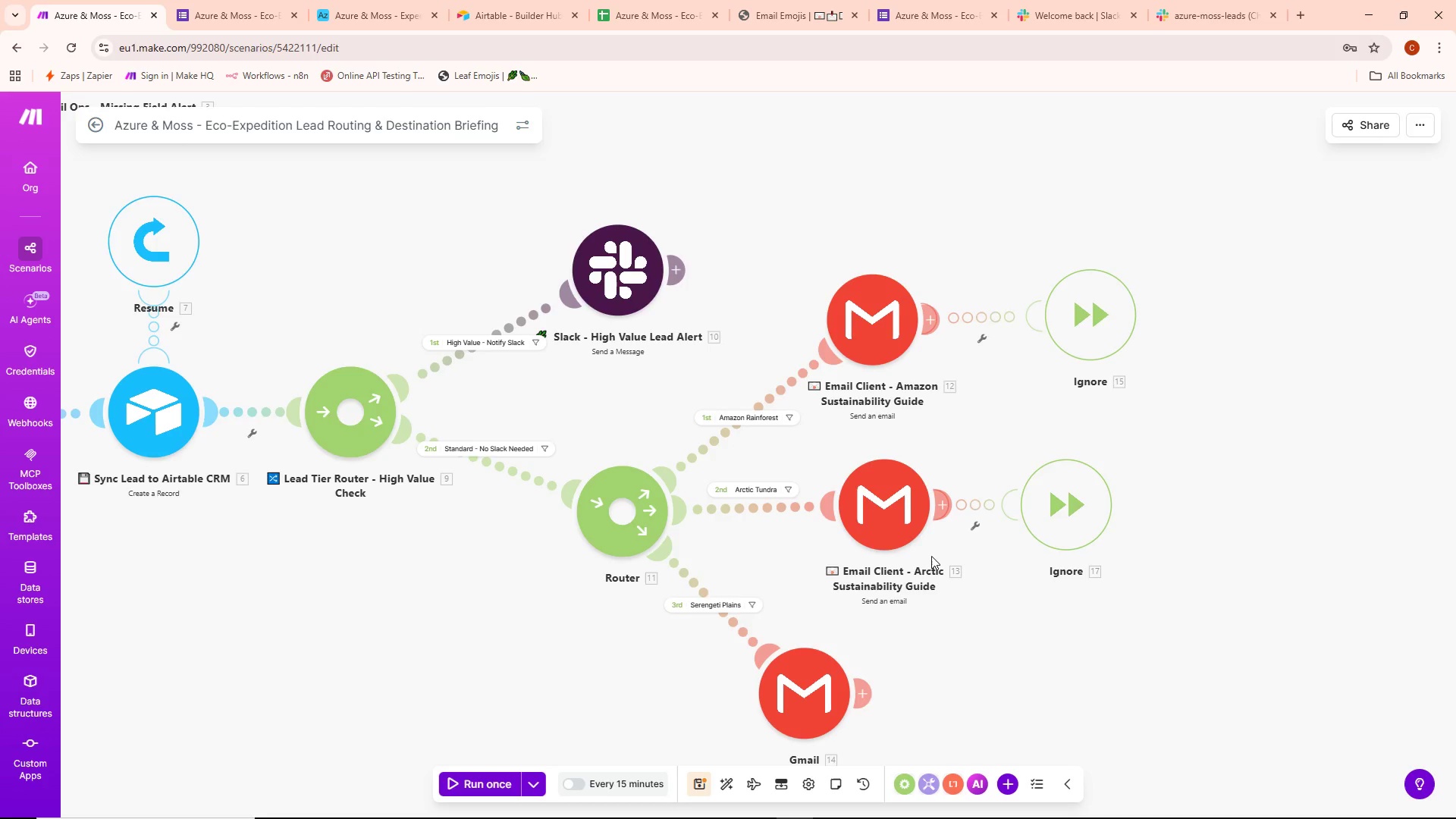 
left_click_drag(start_coordinate=[921, 640], to_coordinate=[948, 563])
 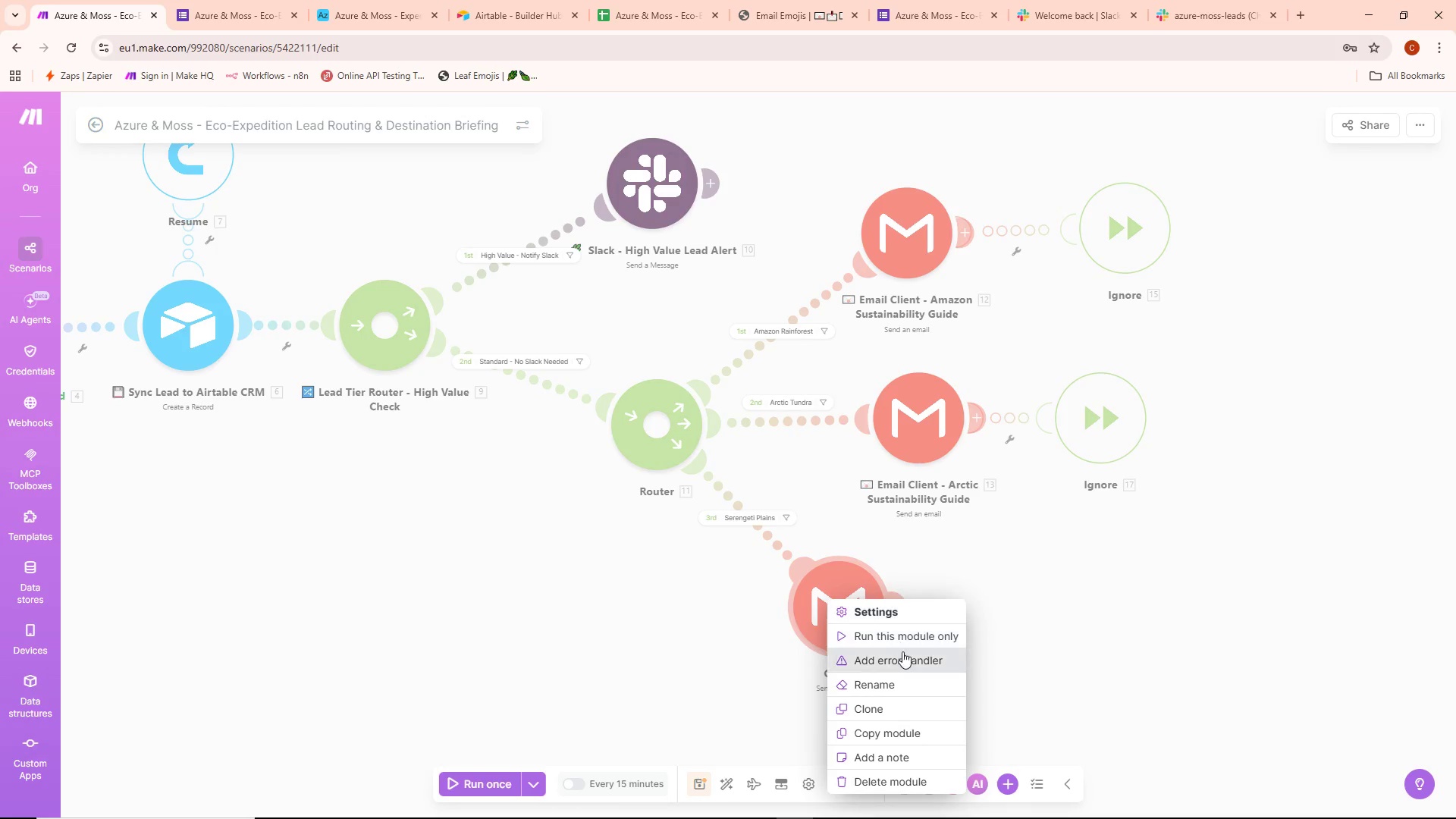 
scroll: coordinate [891, 613], scroll_direction: none, amount: 0.0
 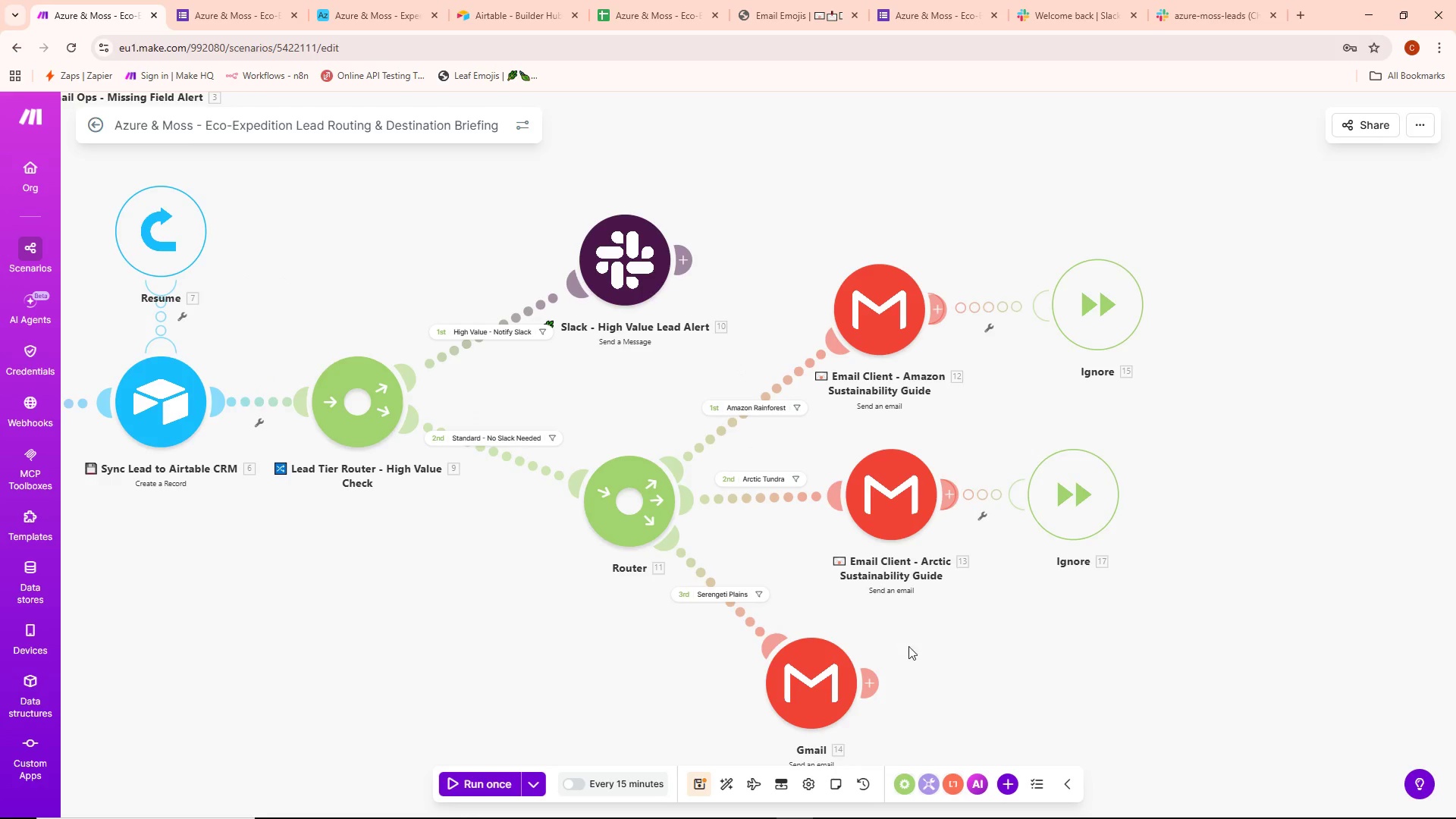 
left_click([890, 686])
 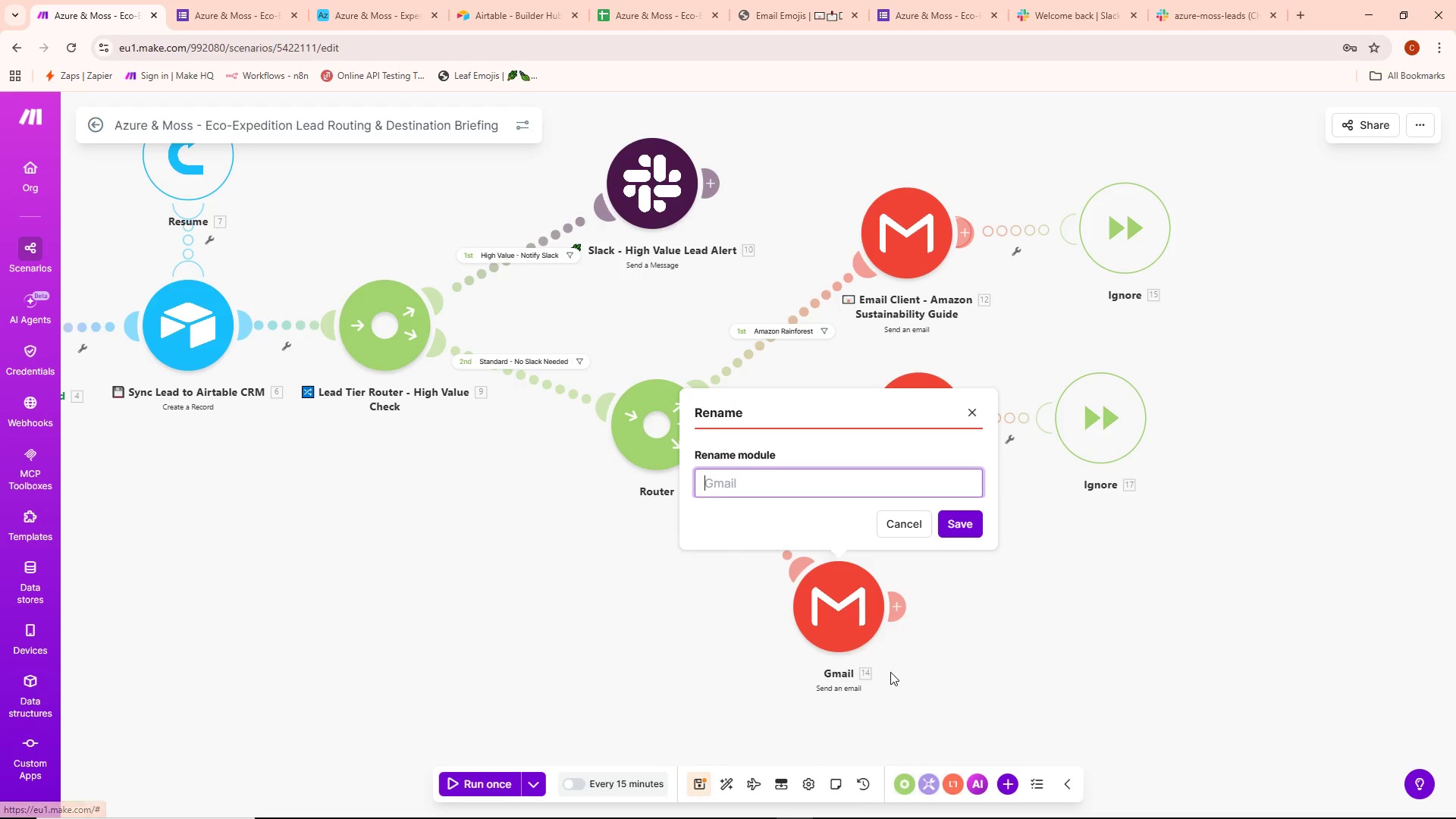 
key(Shift+ShiftLeft)
 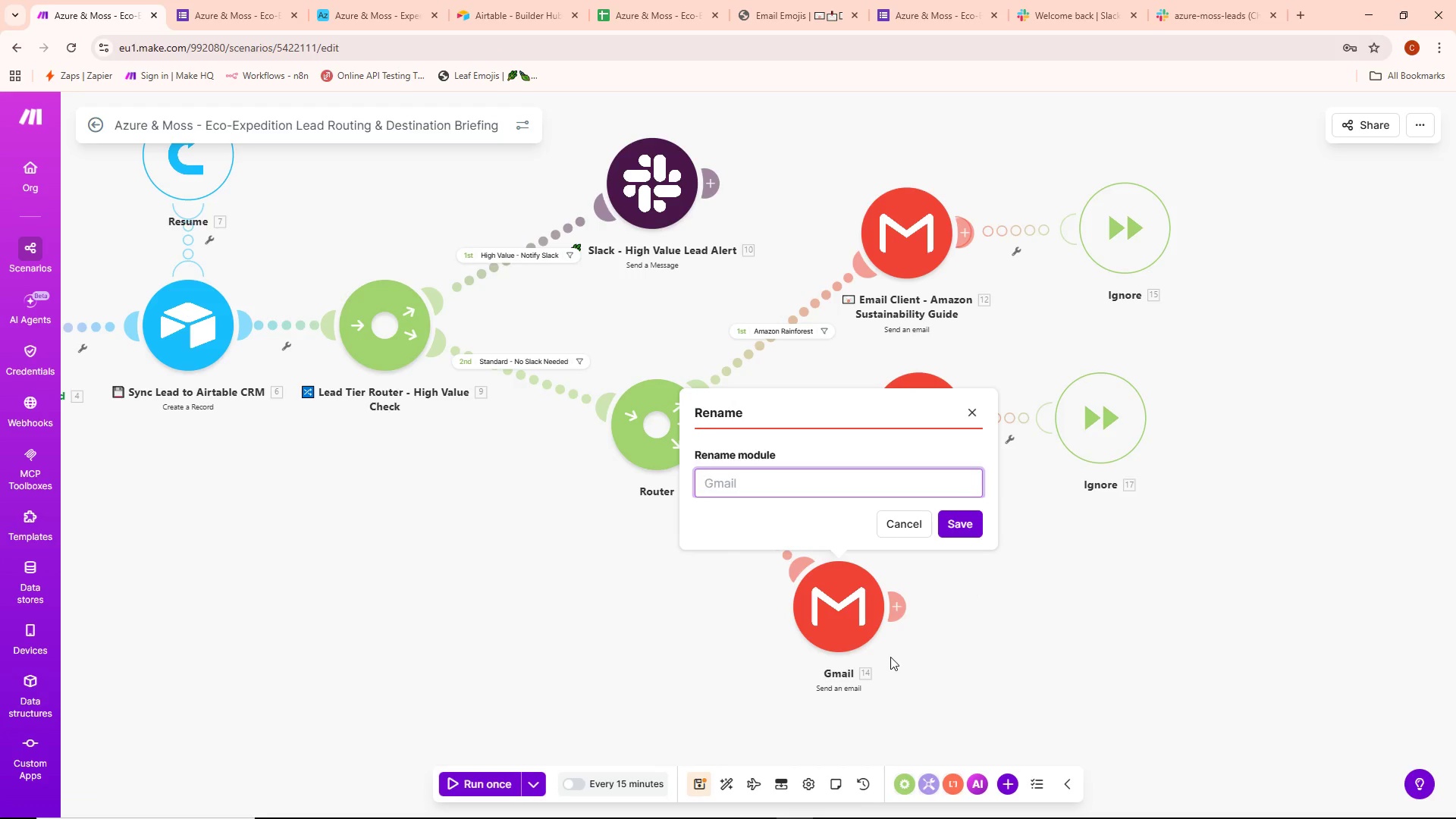 
key(Shift+F)
 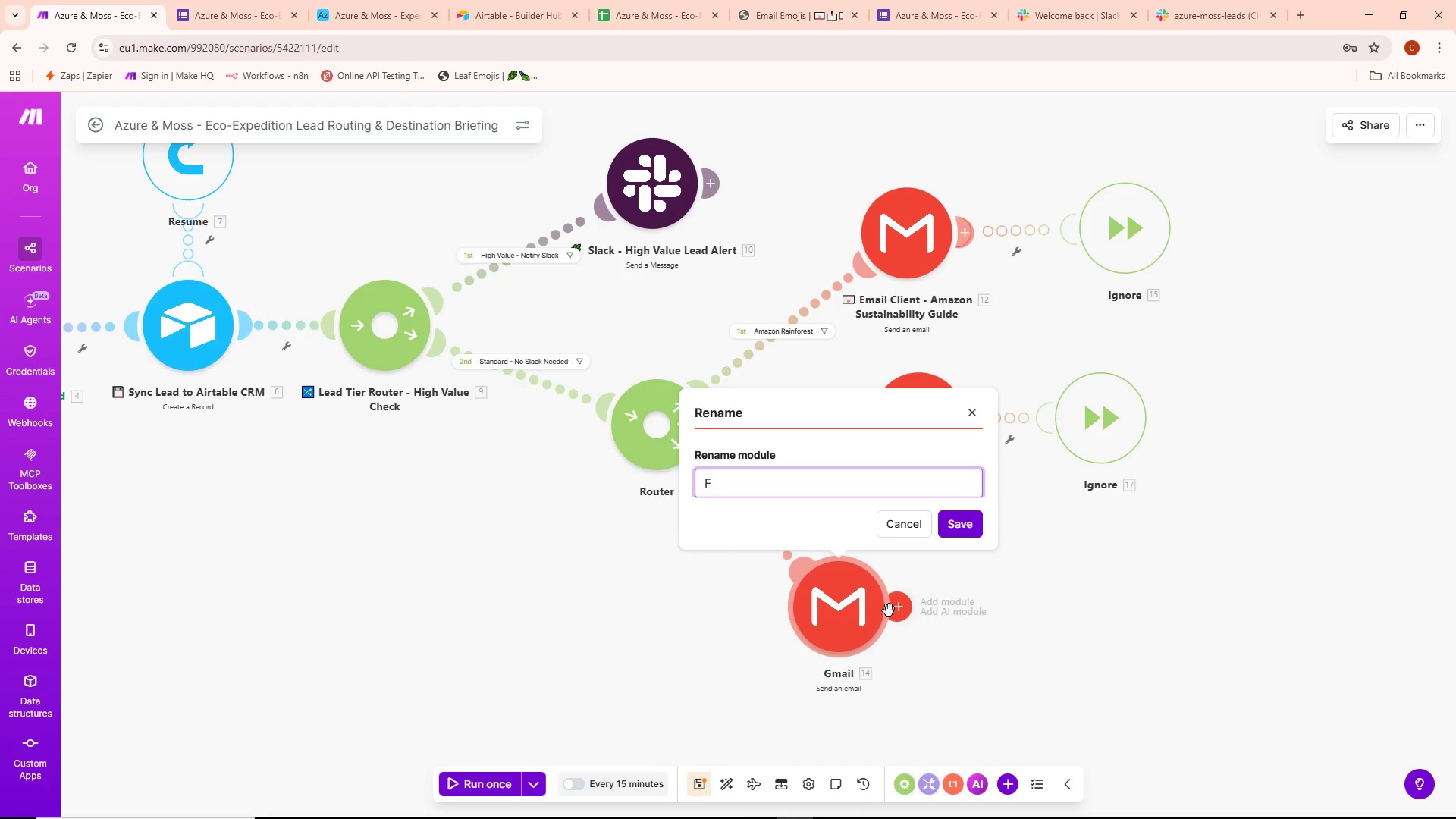 
key(Backspace)
 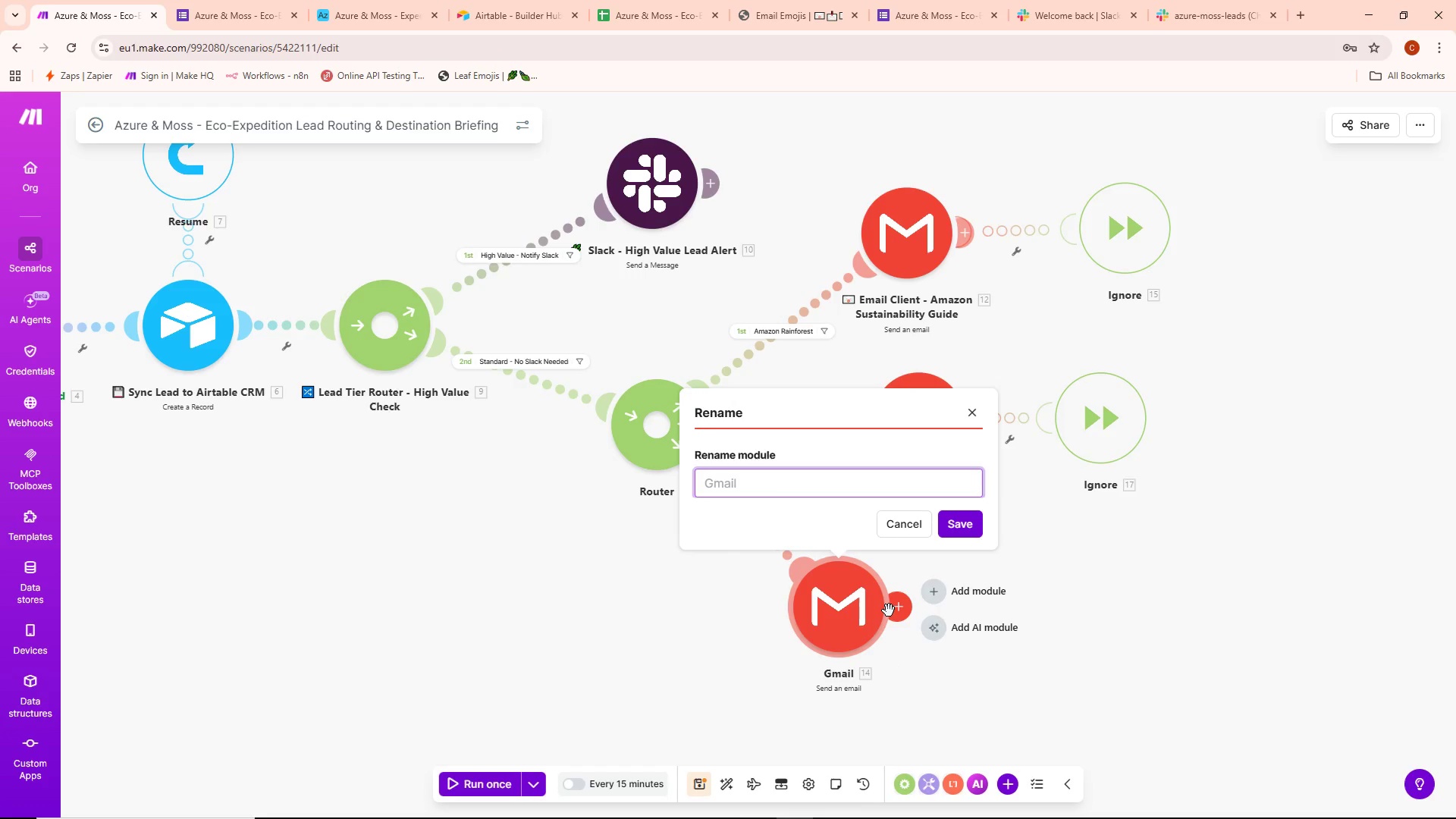 
key(Control+ControlLeft)
 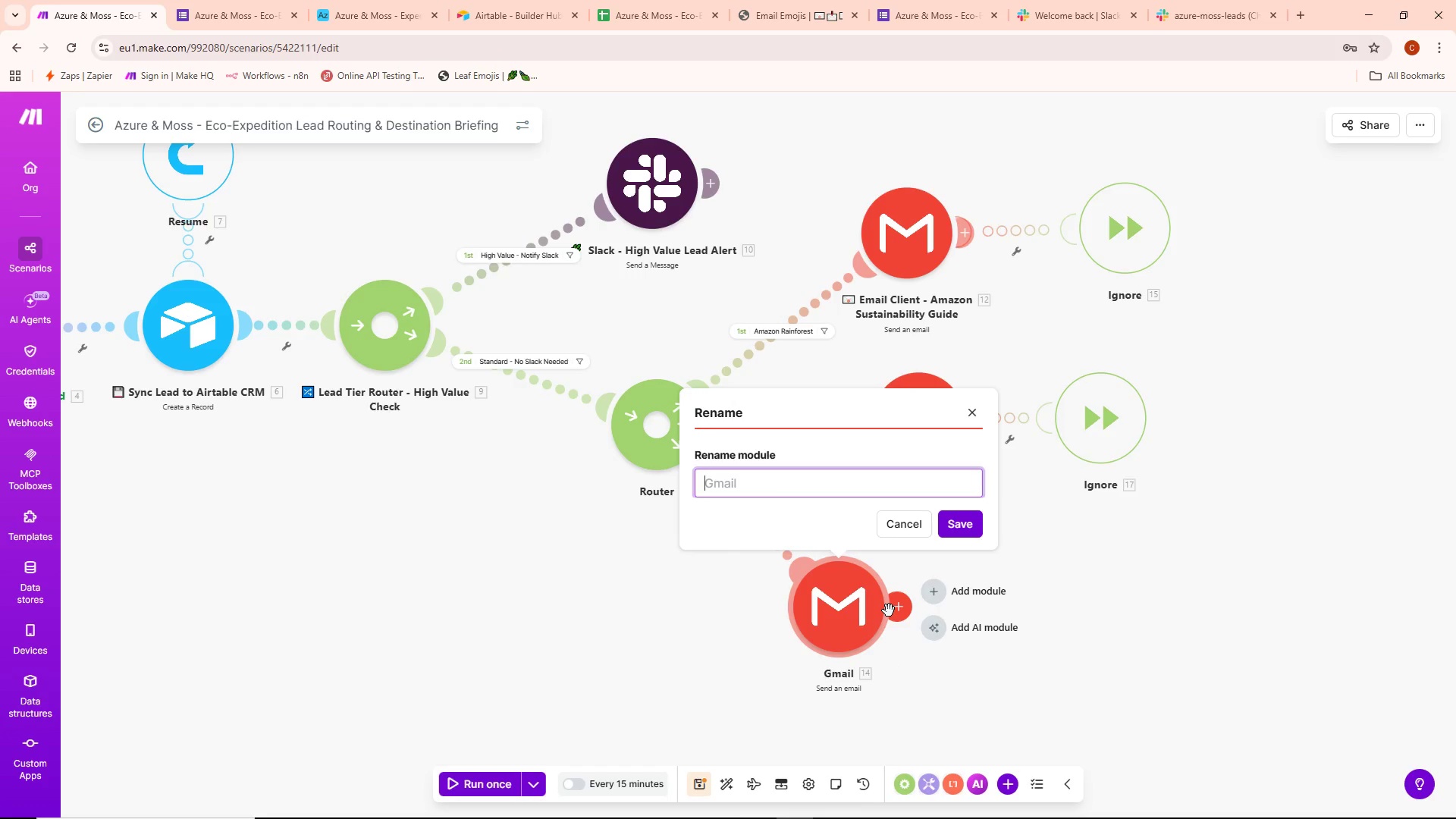 
key(Control+V)
 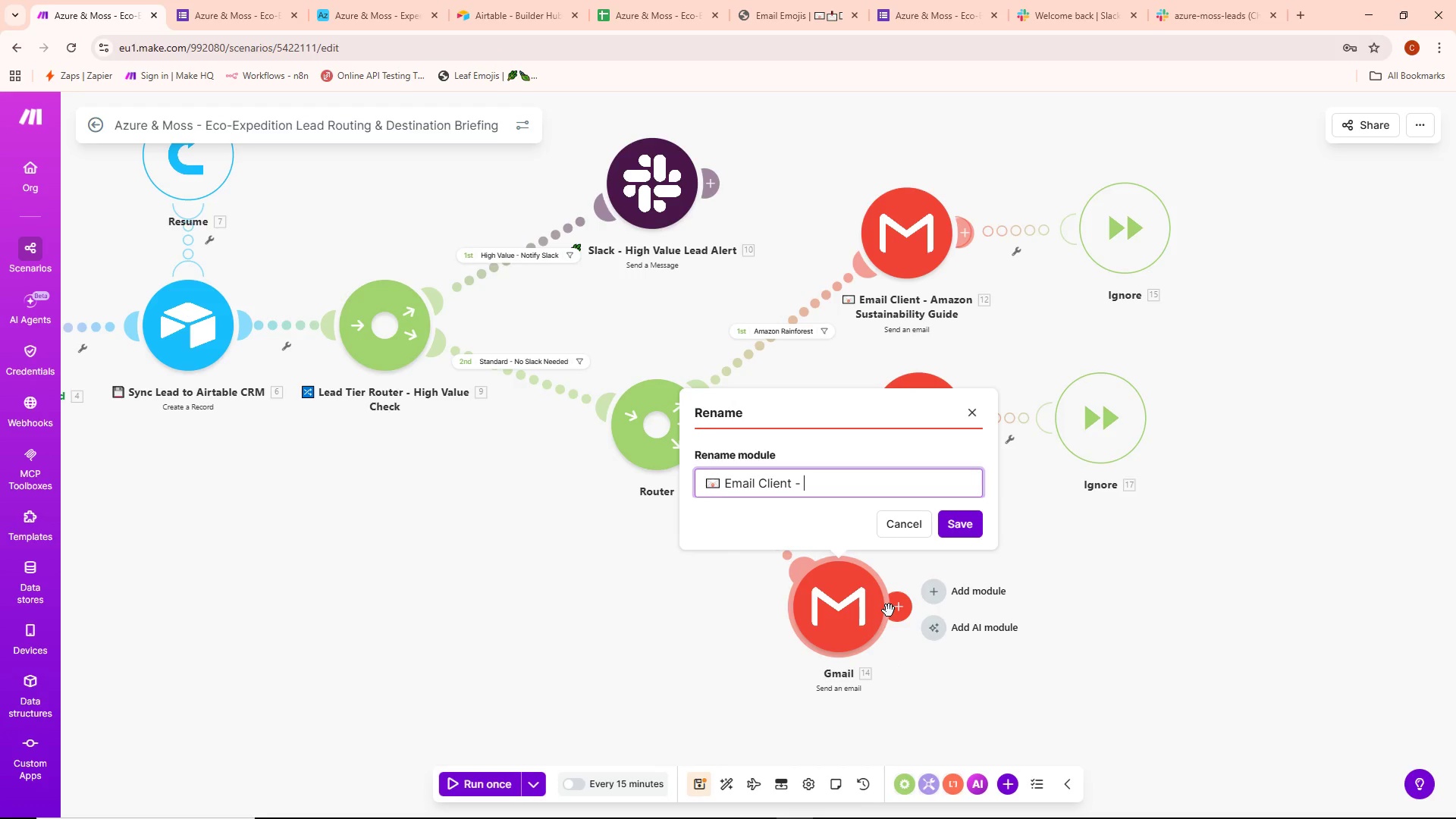 
type(Serengeti)
 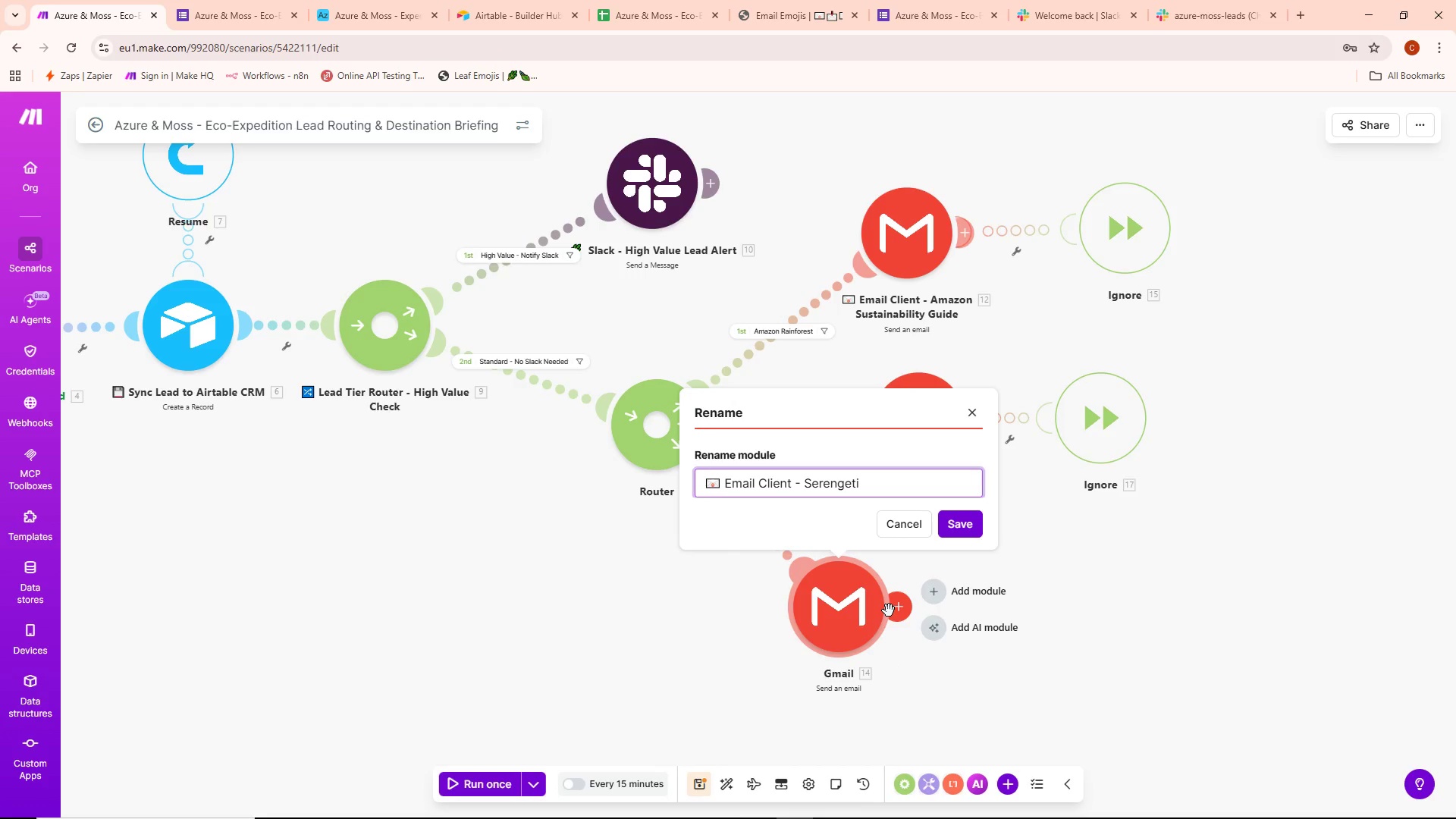 
type( Sustainability Guide)
 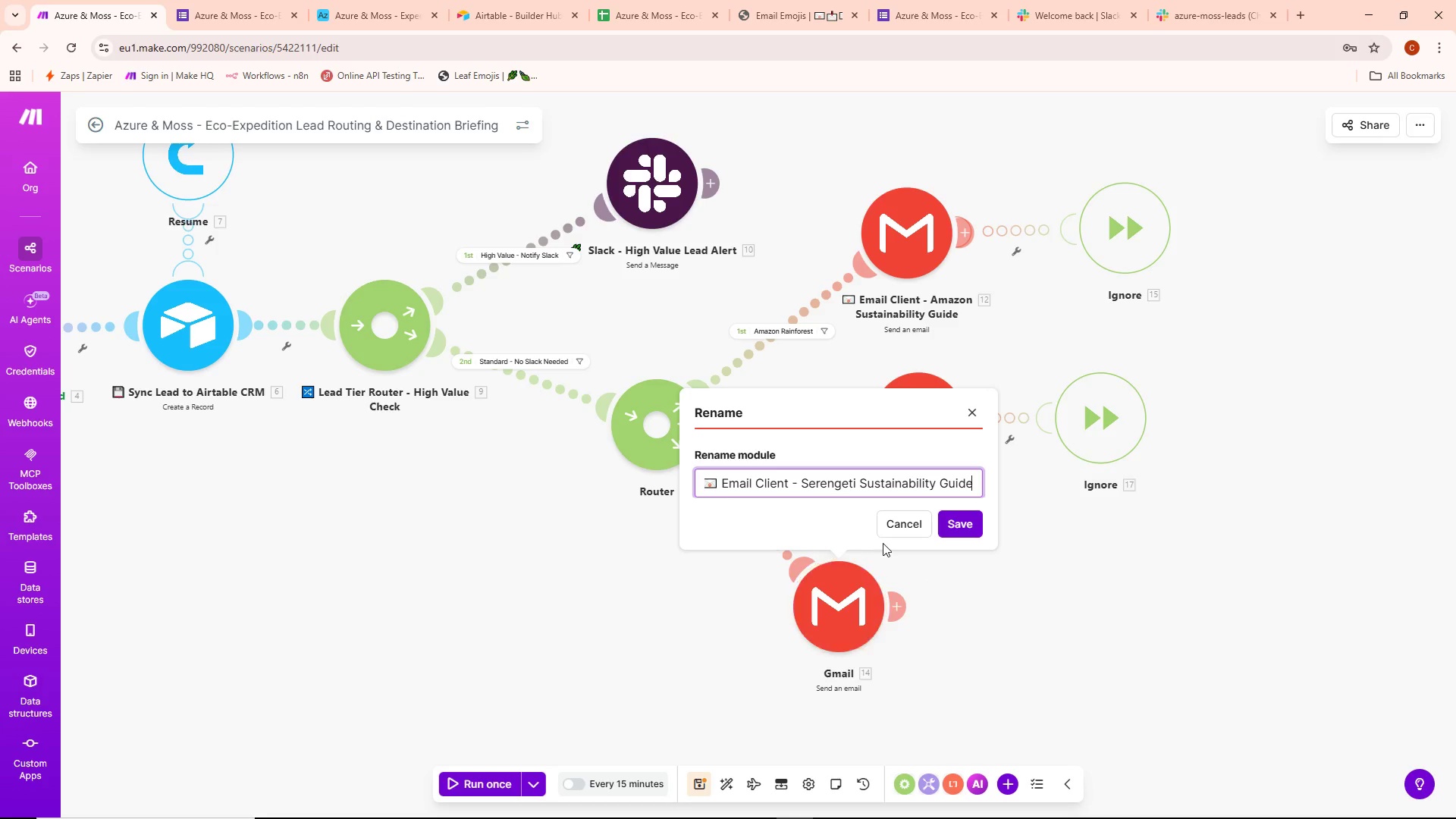 
left_click([979, 523])
 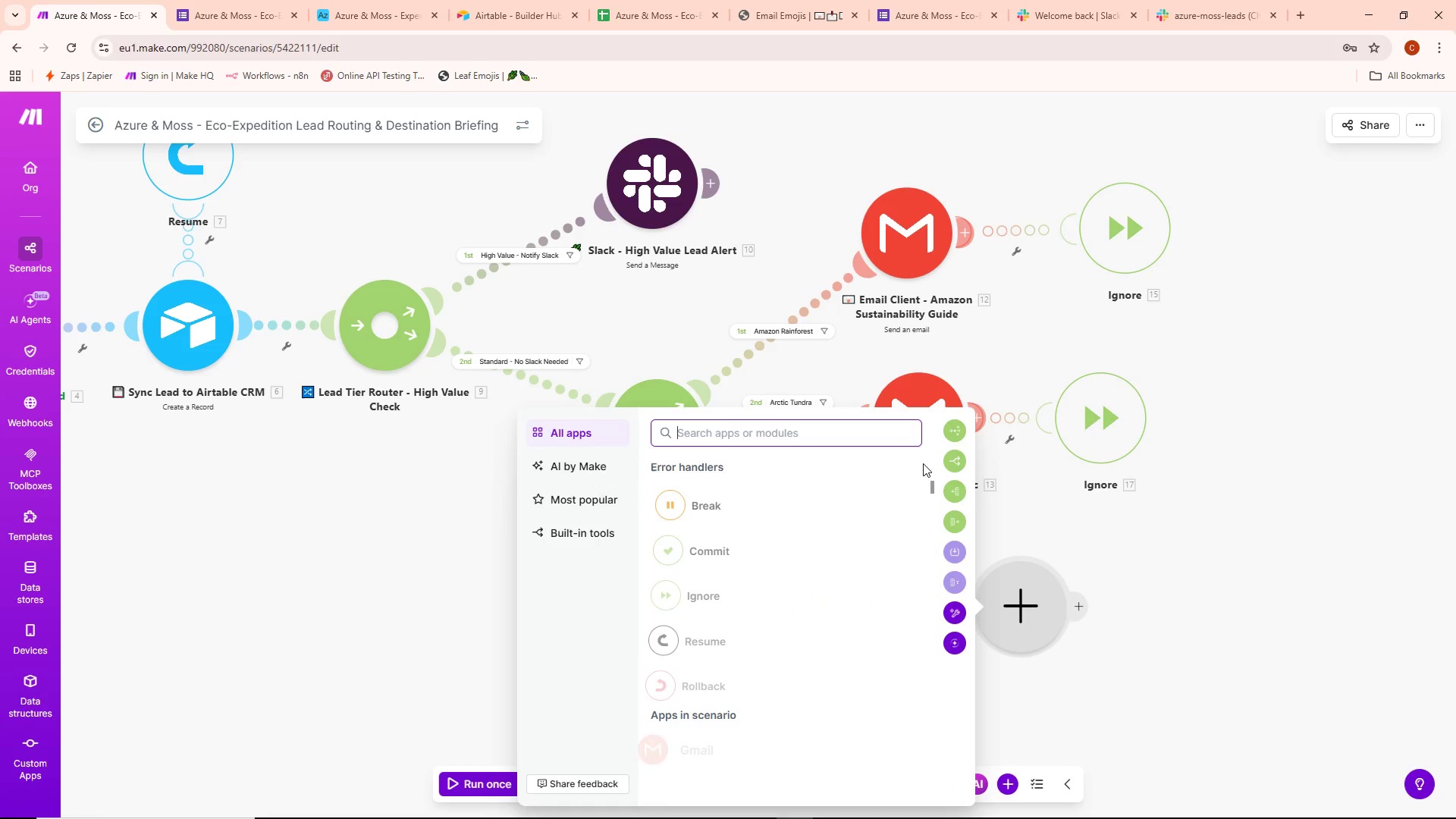 
left_click([717, 606])
 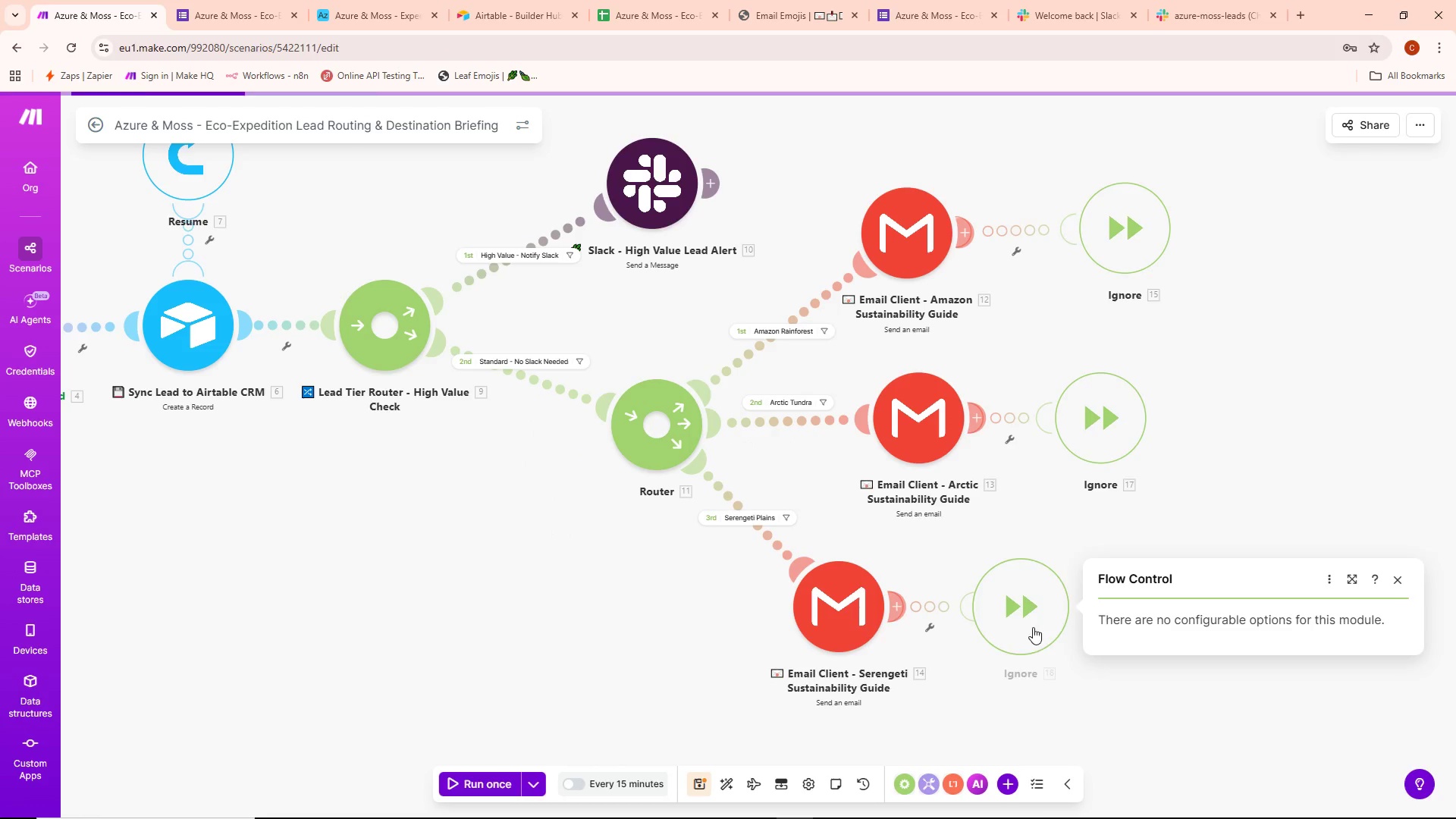 
scroll: coordinate [1034, 608], scroll_direction: down, amount: 2.0
 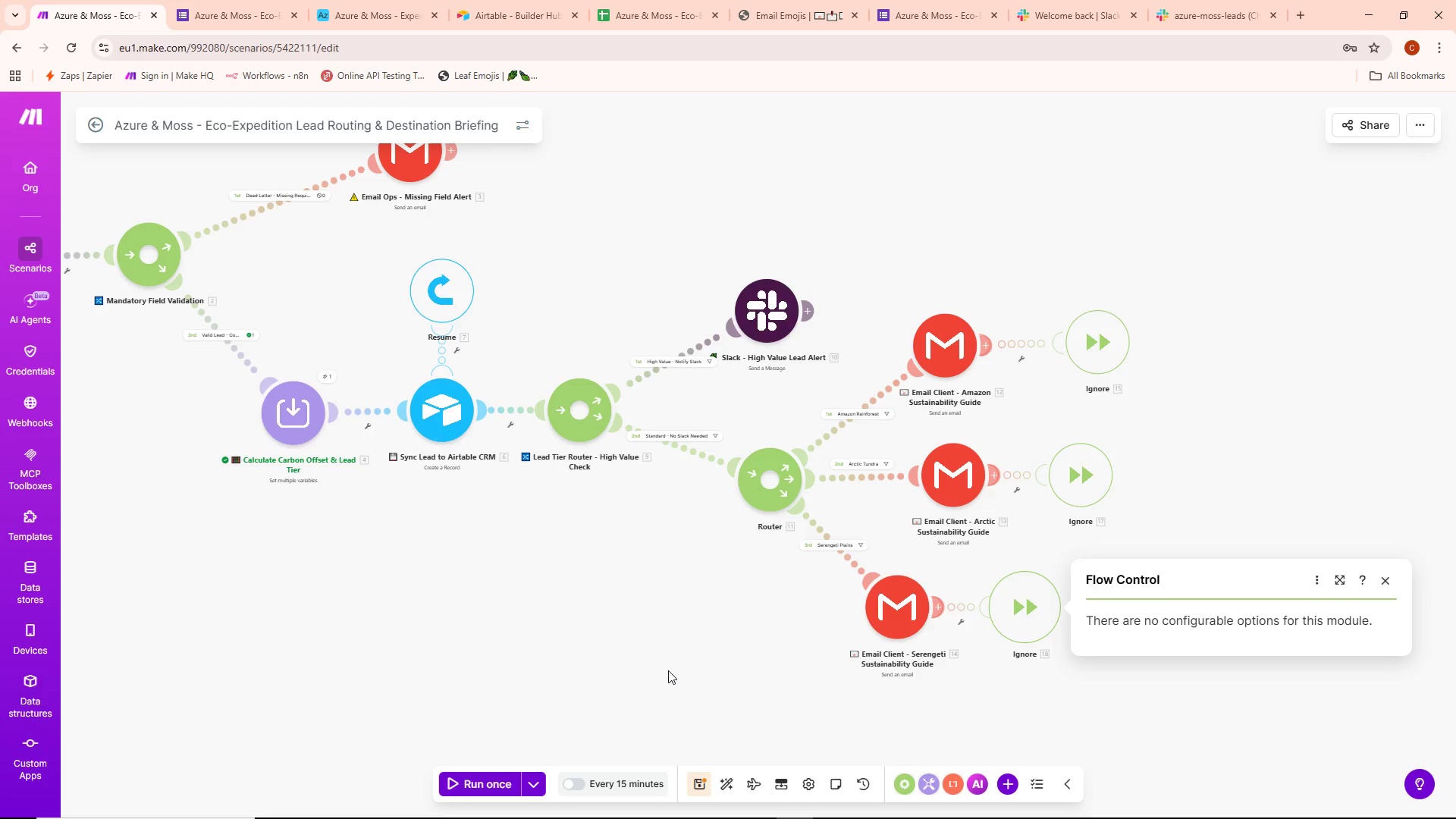 
key(Control+ControlLeft)
 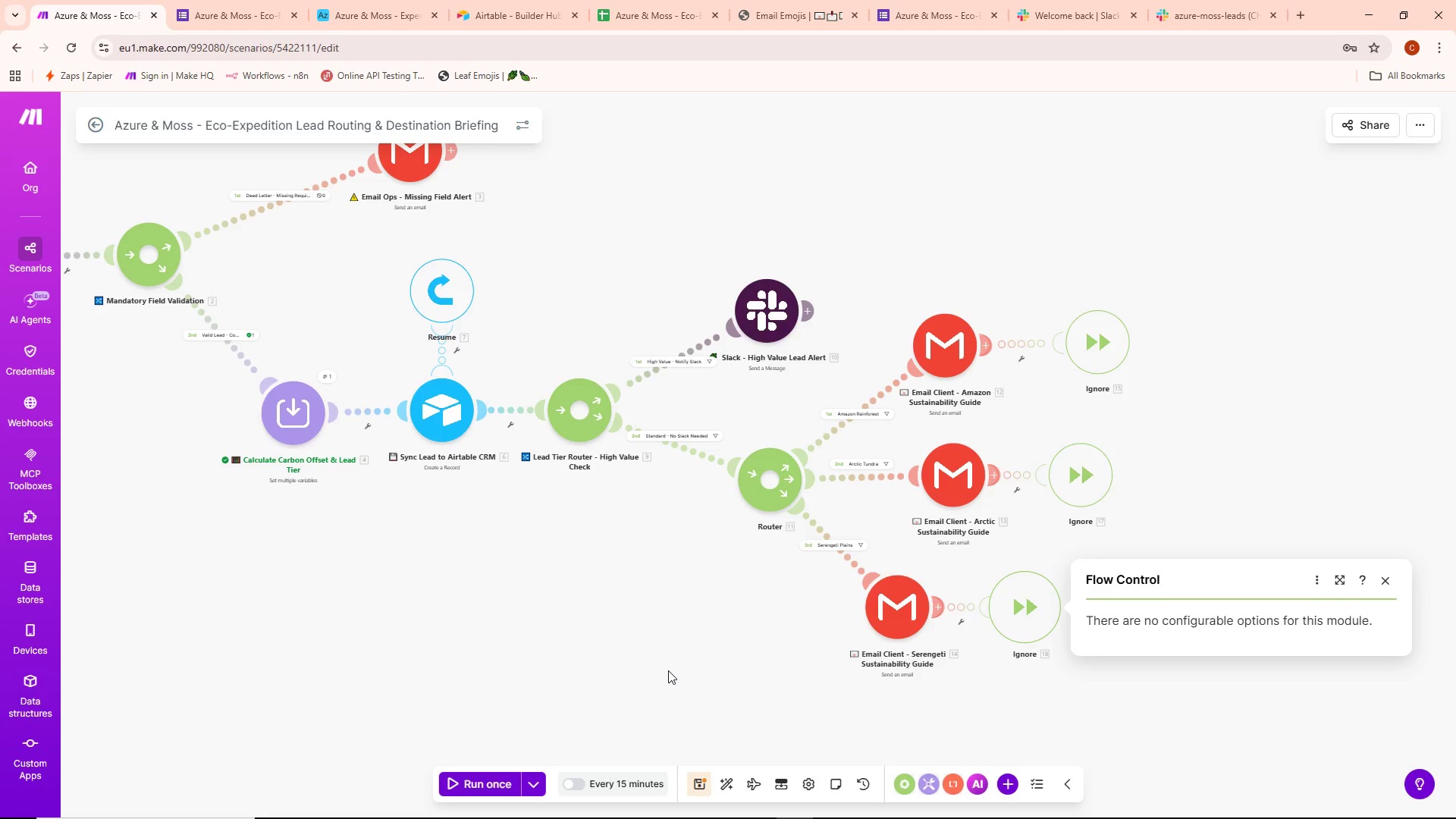 
key(Control+S)
 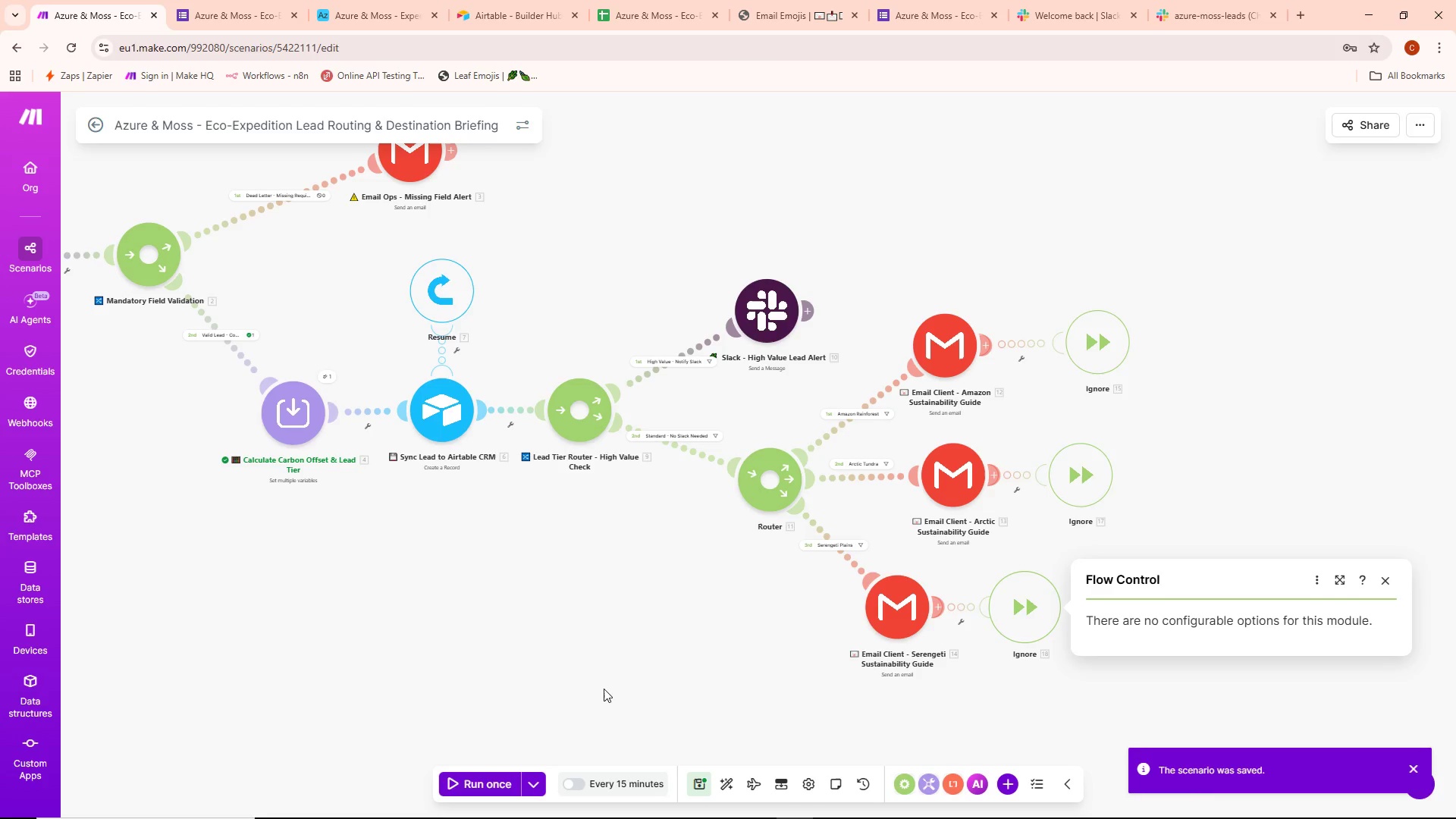 
key(Alt+AltLeft)
 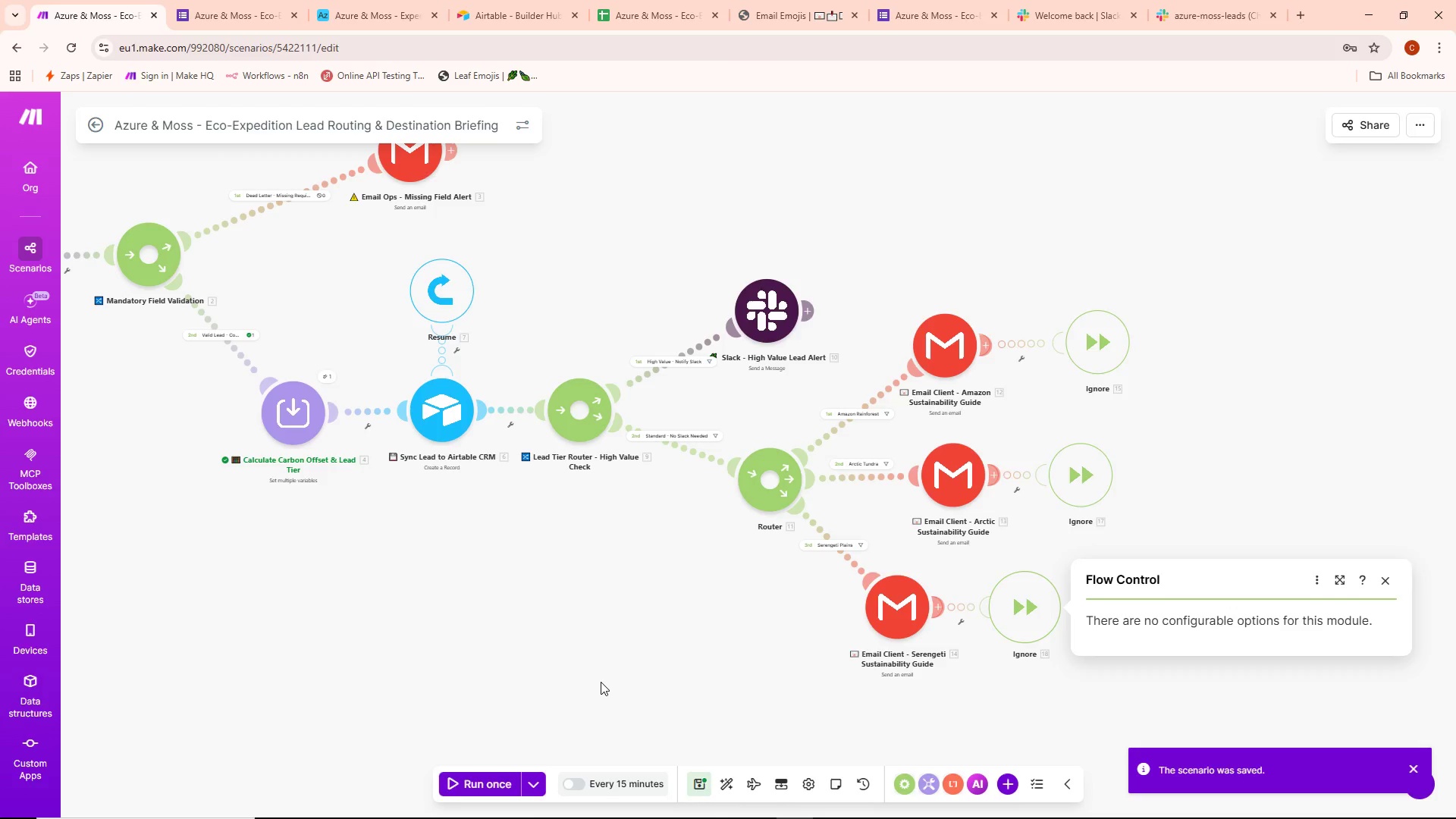 
key(Alt+Tab)